 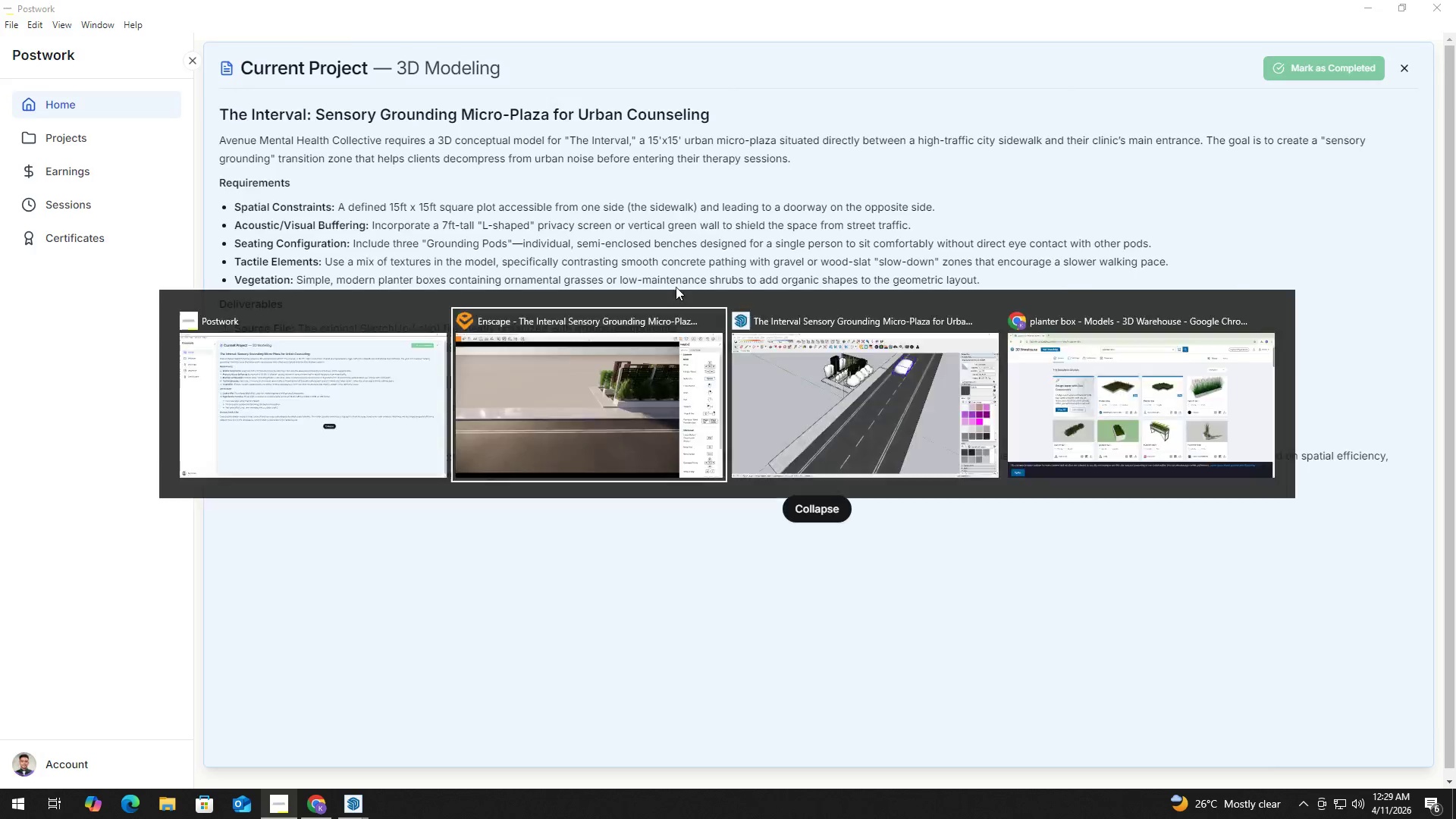 
key(Alt+Tab)
 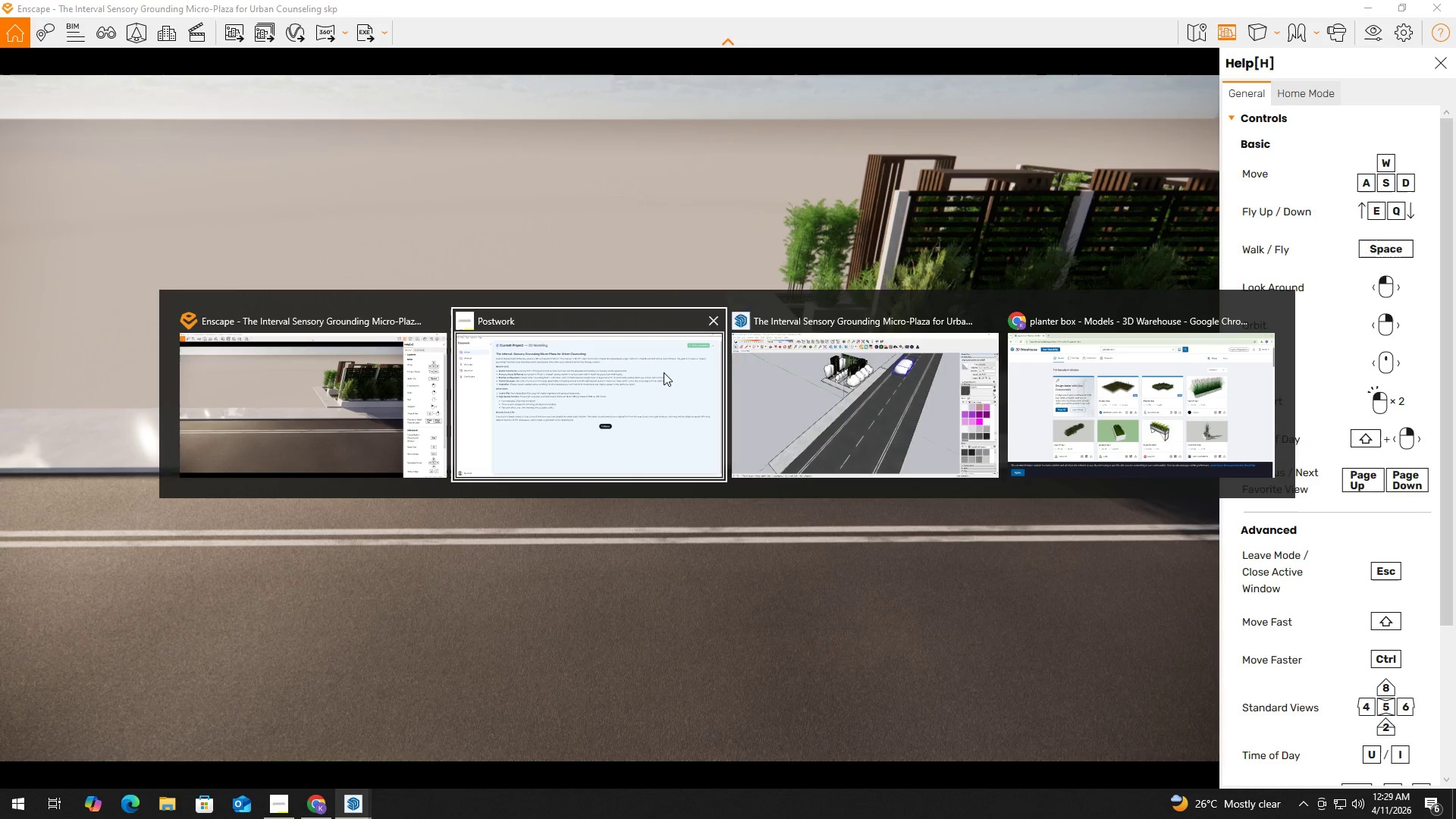 
key(Alt+Tab)
 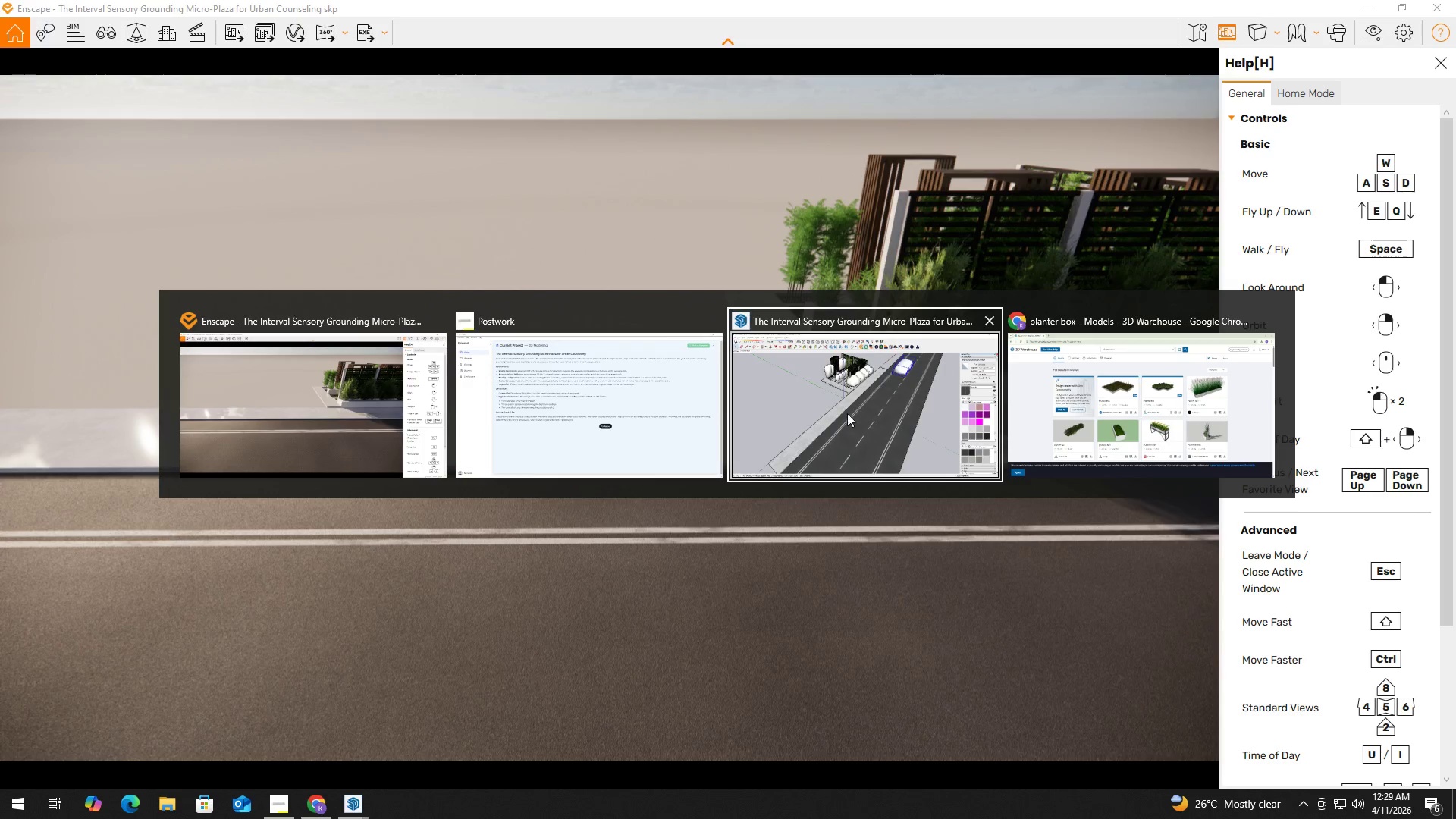 
left_click([855, 413])
 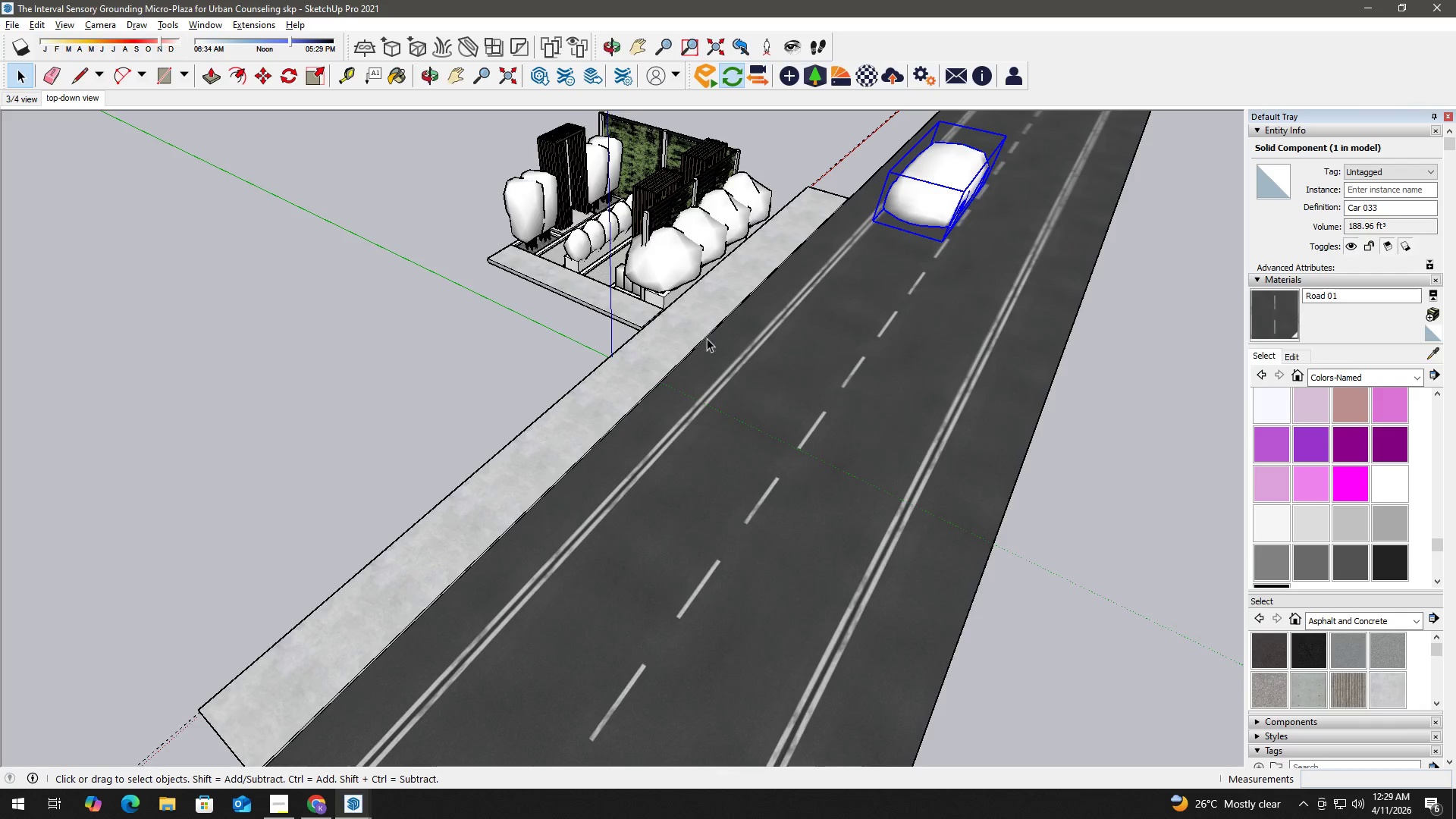 
key(Space)
 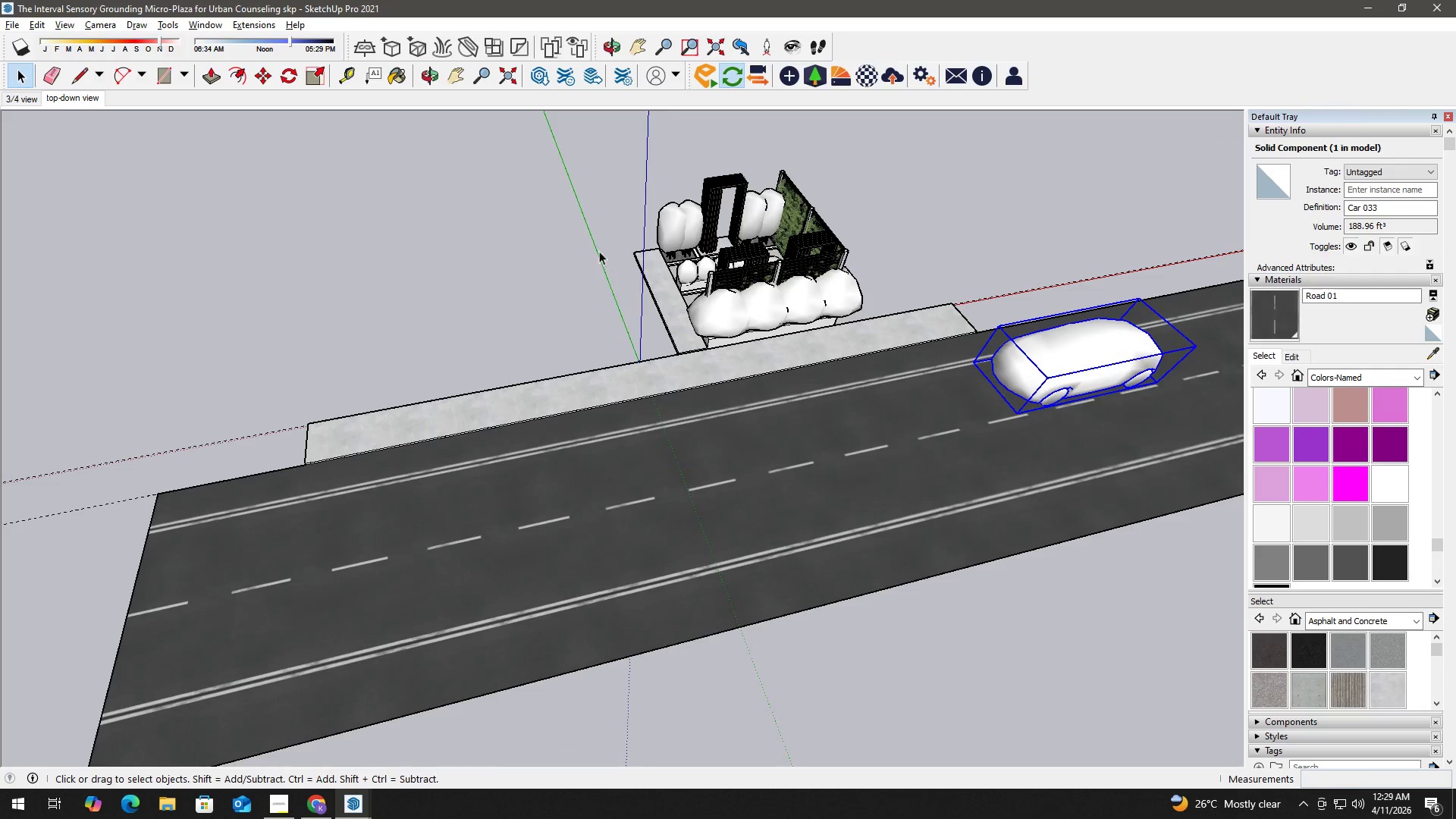 
scroll: coordinate [695, 323], scroll_direction: down, amount: 3.0
 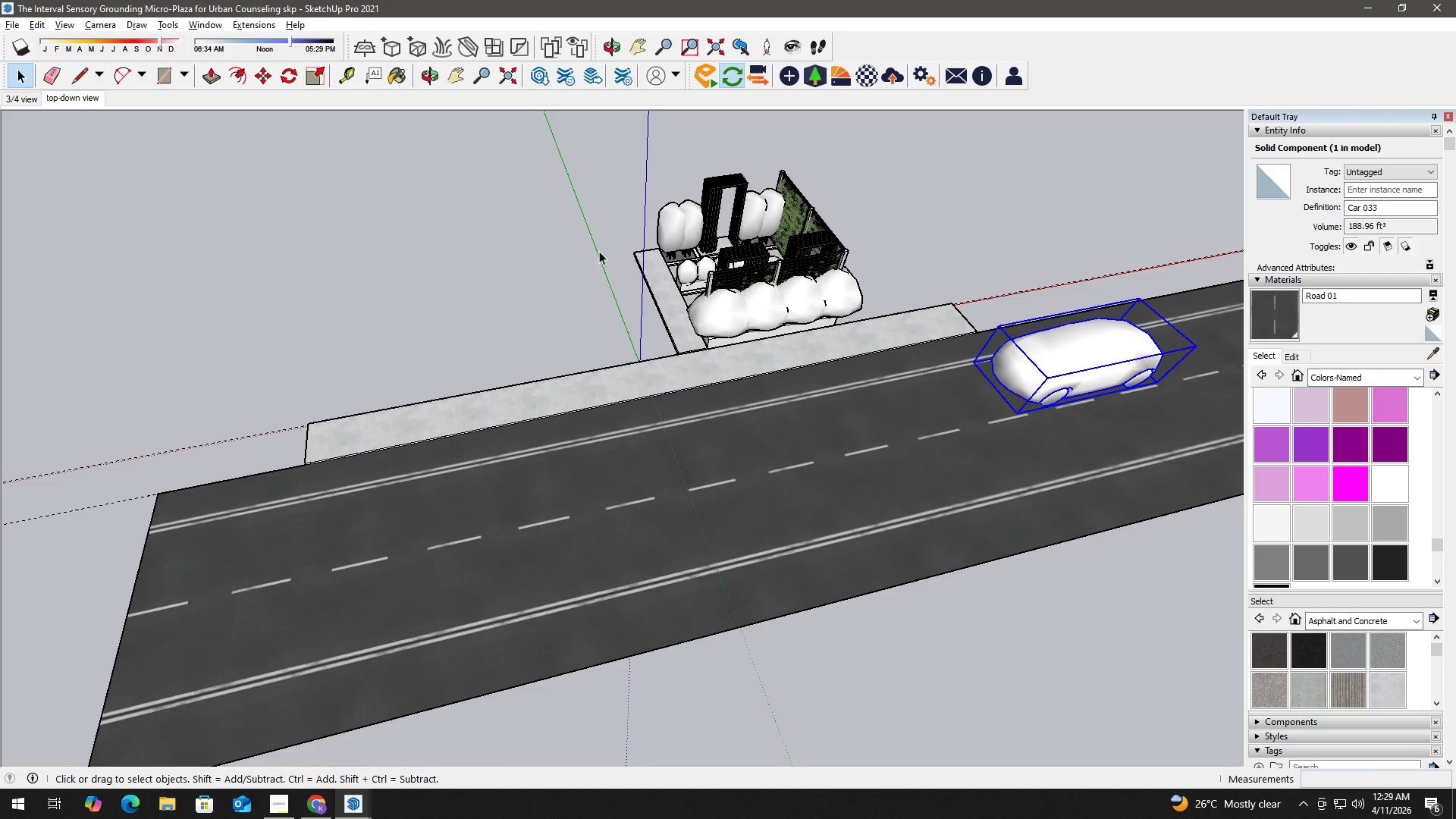 
left_click_drag(start_coordinate=[573, 146], to_coordinate=[904, 395])
 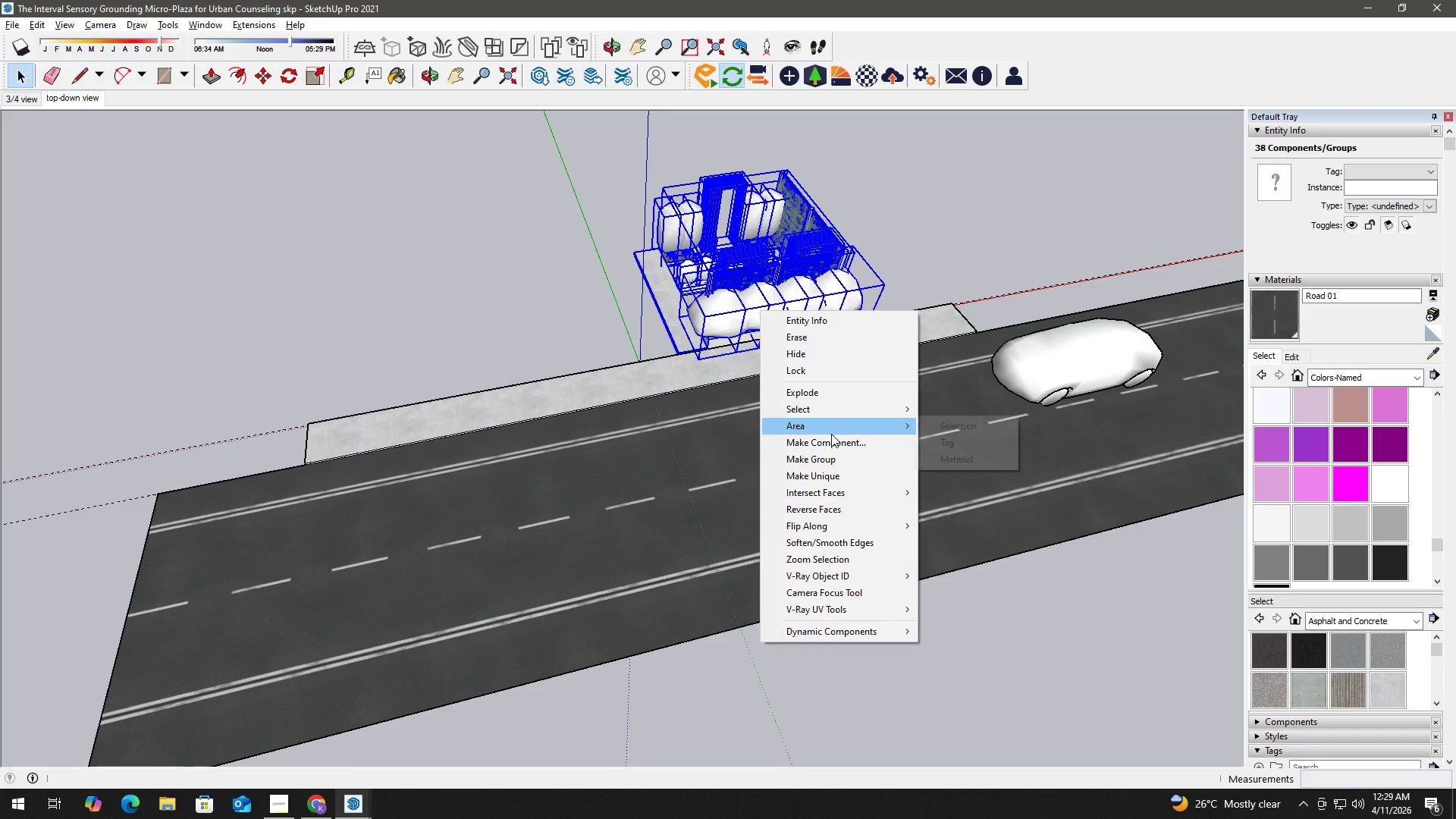 
left_click([838, 446])
 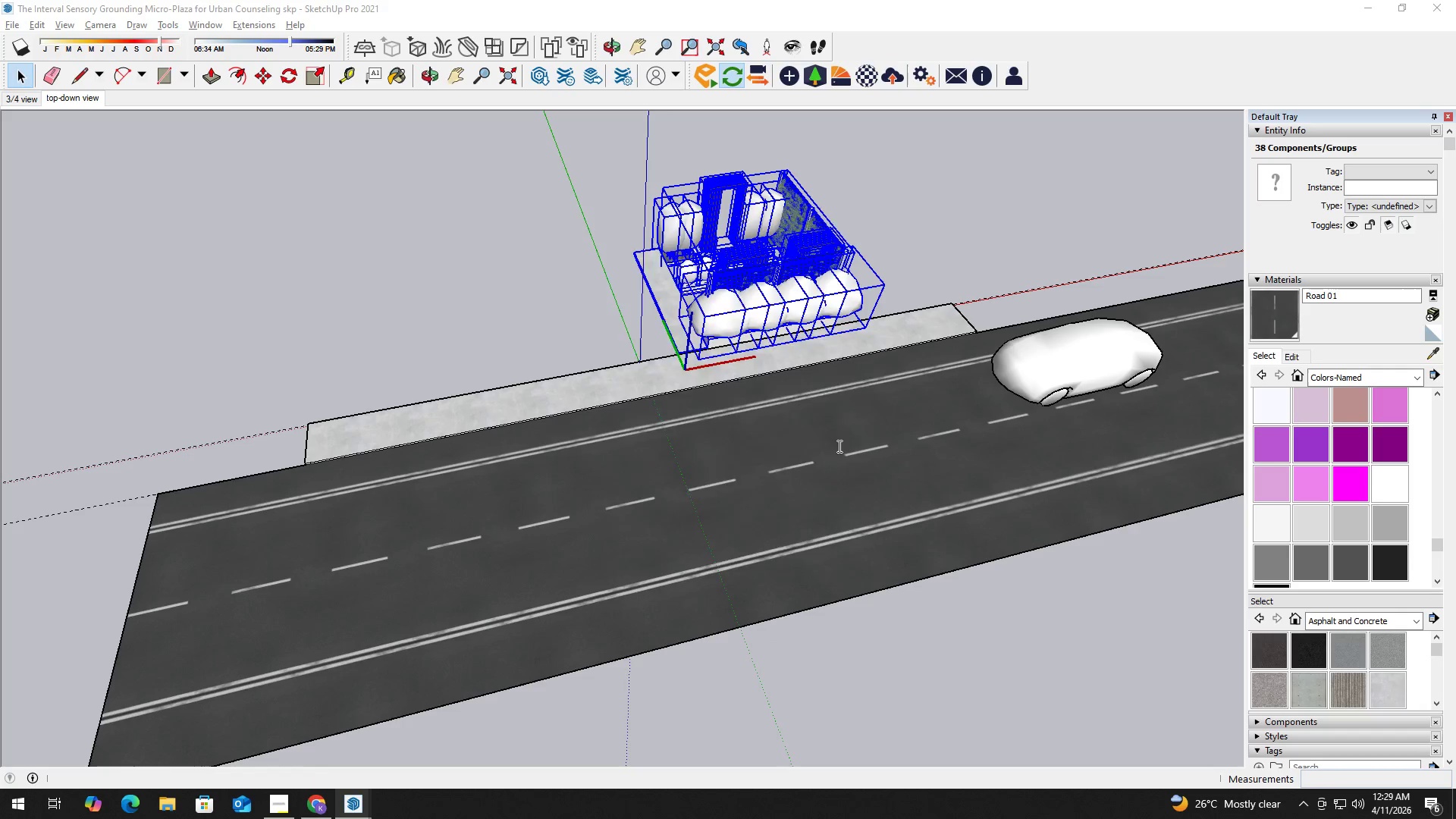 
type(Model)
 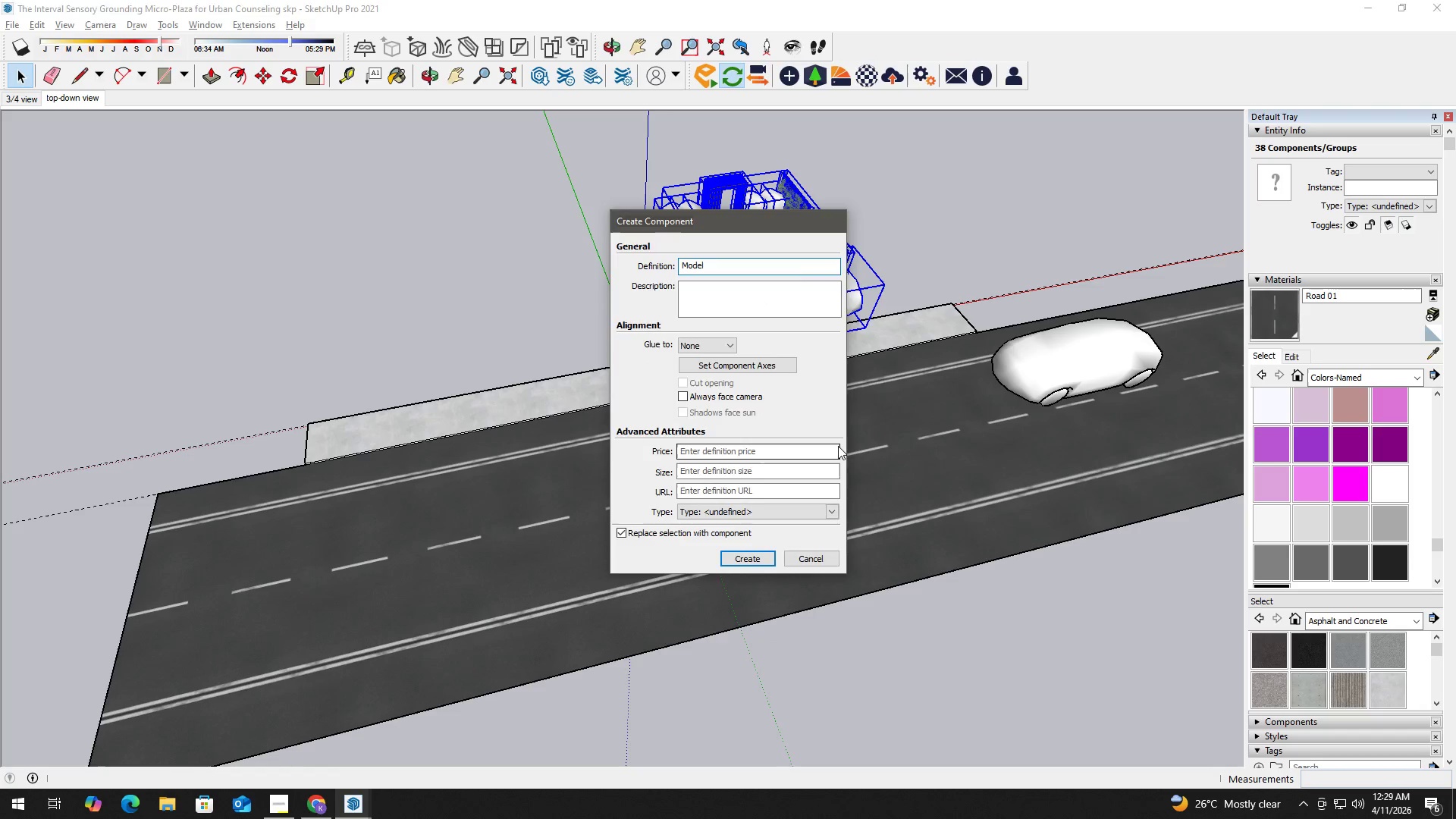 
key(Enter)
 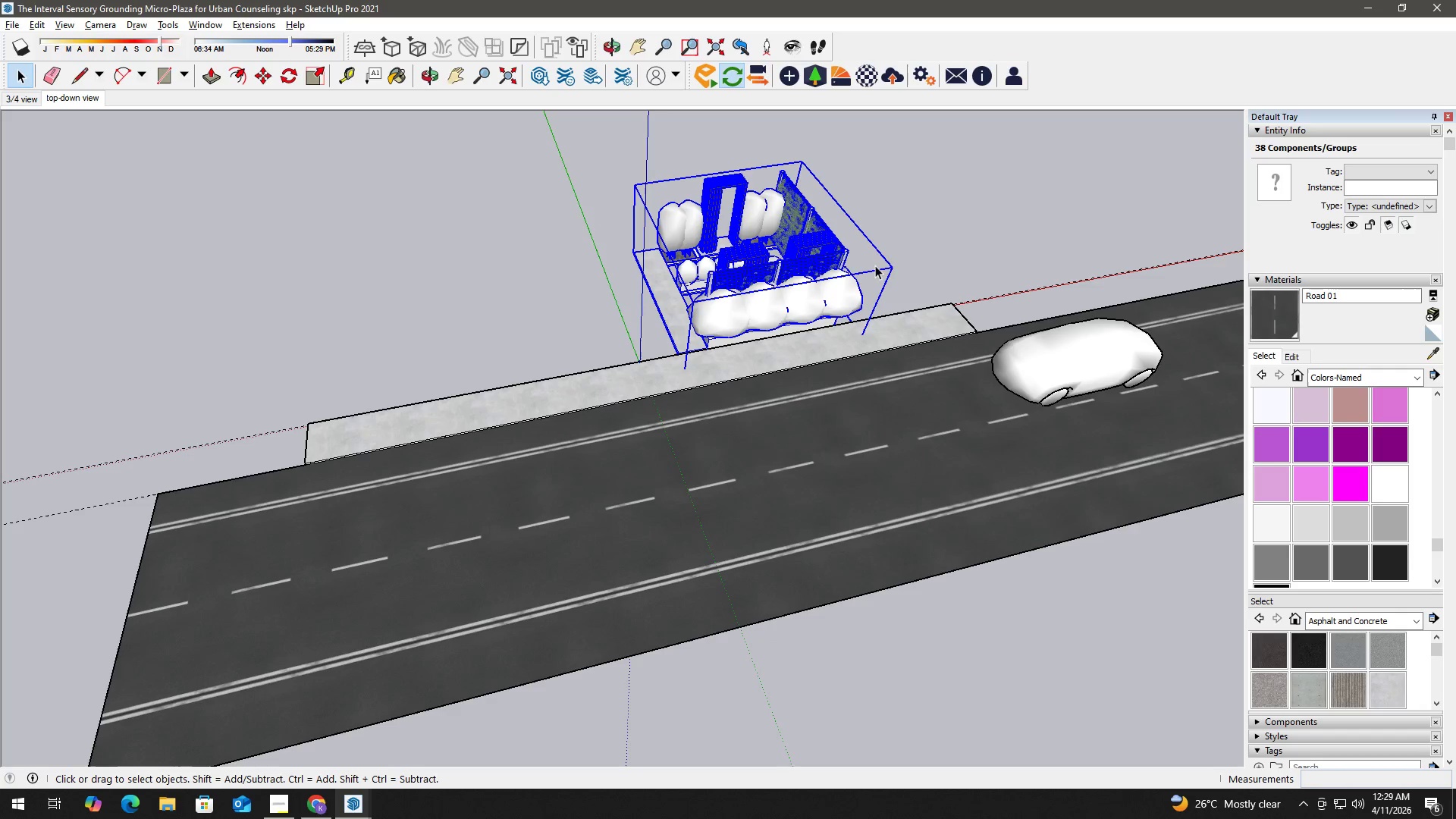 
left_click([971, 252])
 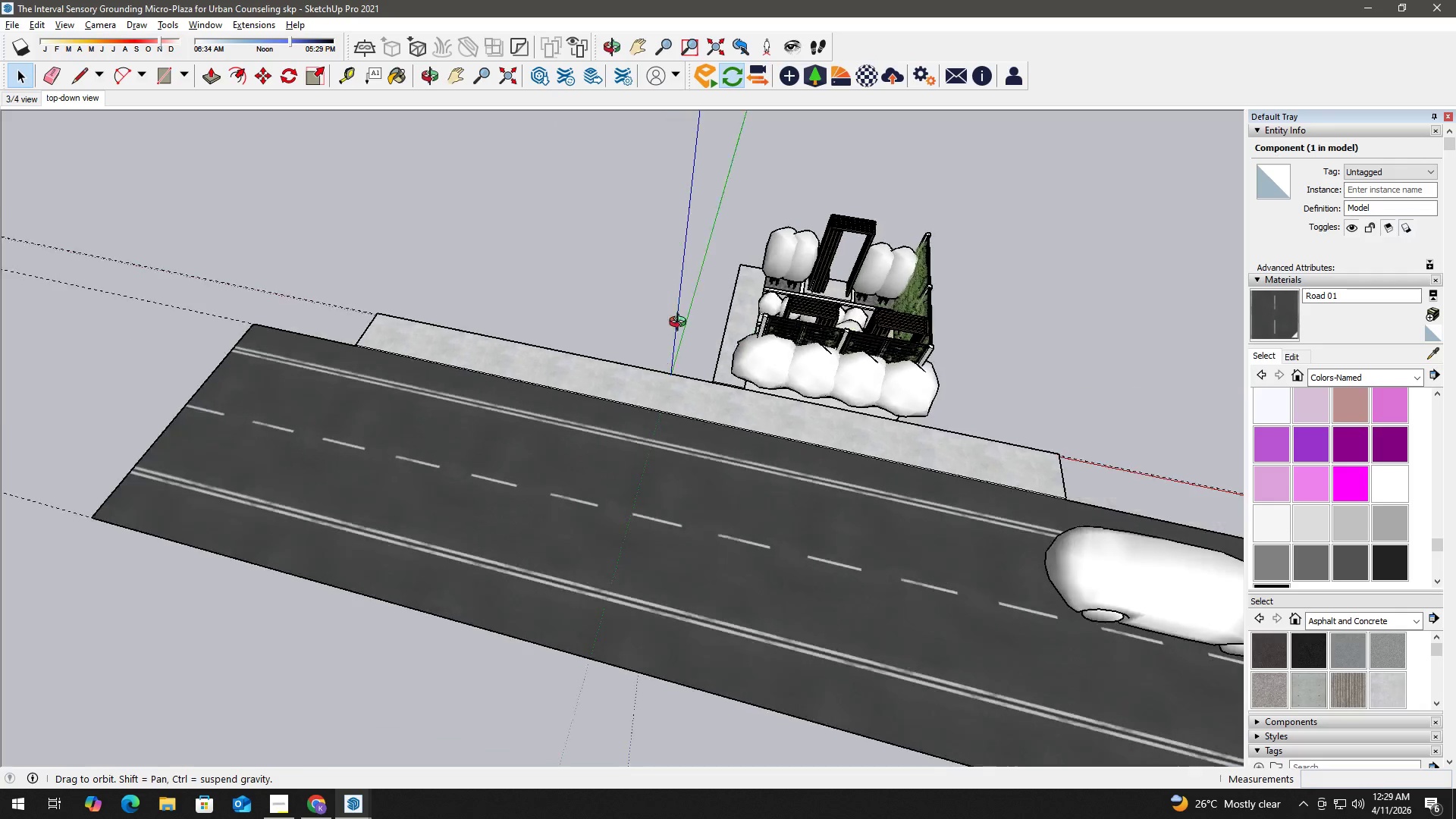 
left_click([739, 362])
 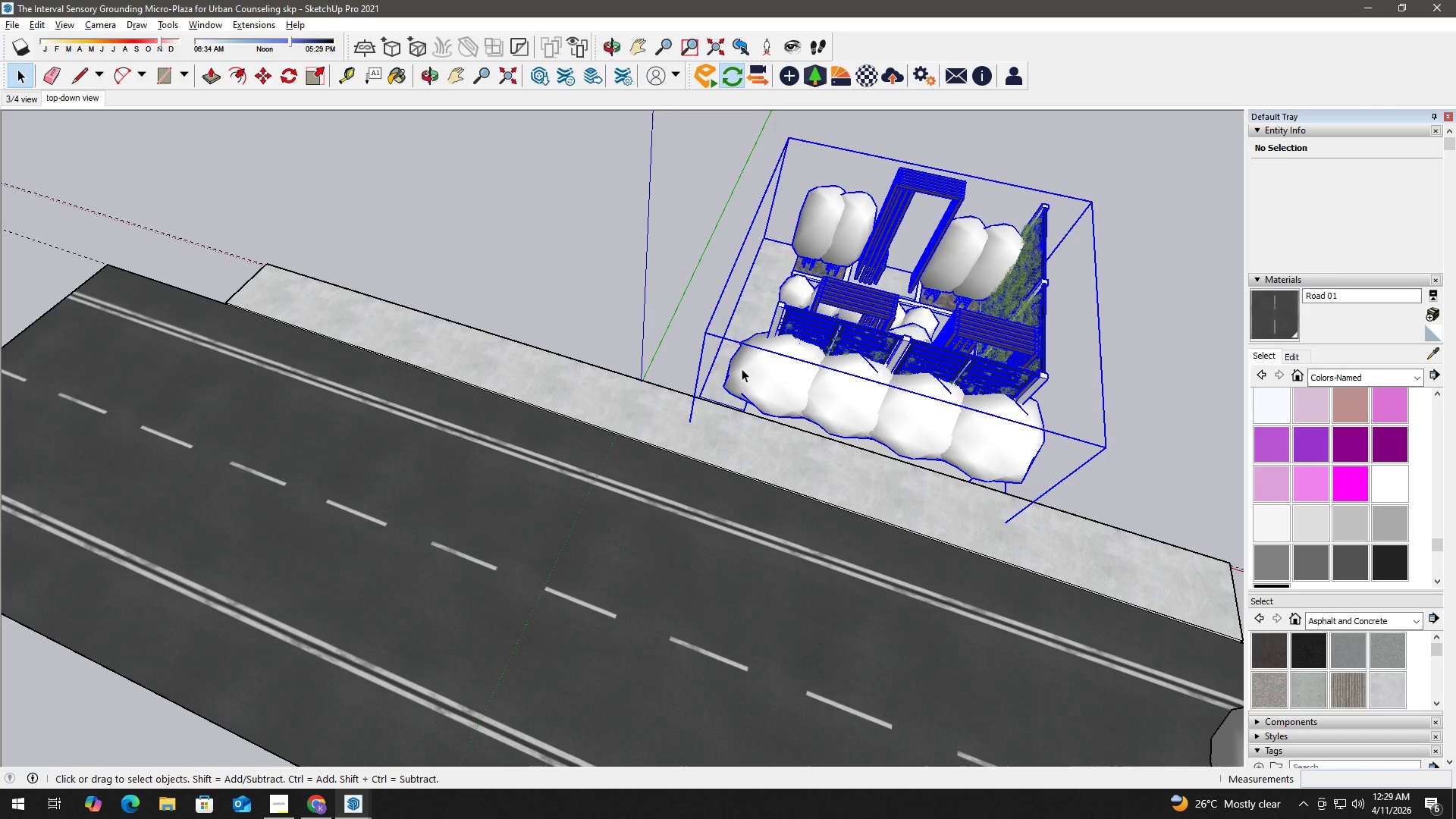 
scroll: coordinate [739, 377], scroll_direction: up, amount: 7.0
 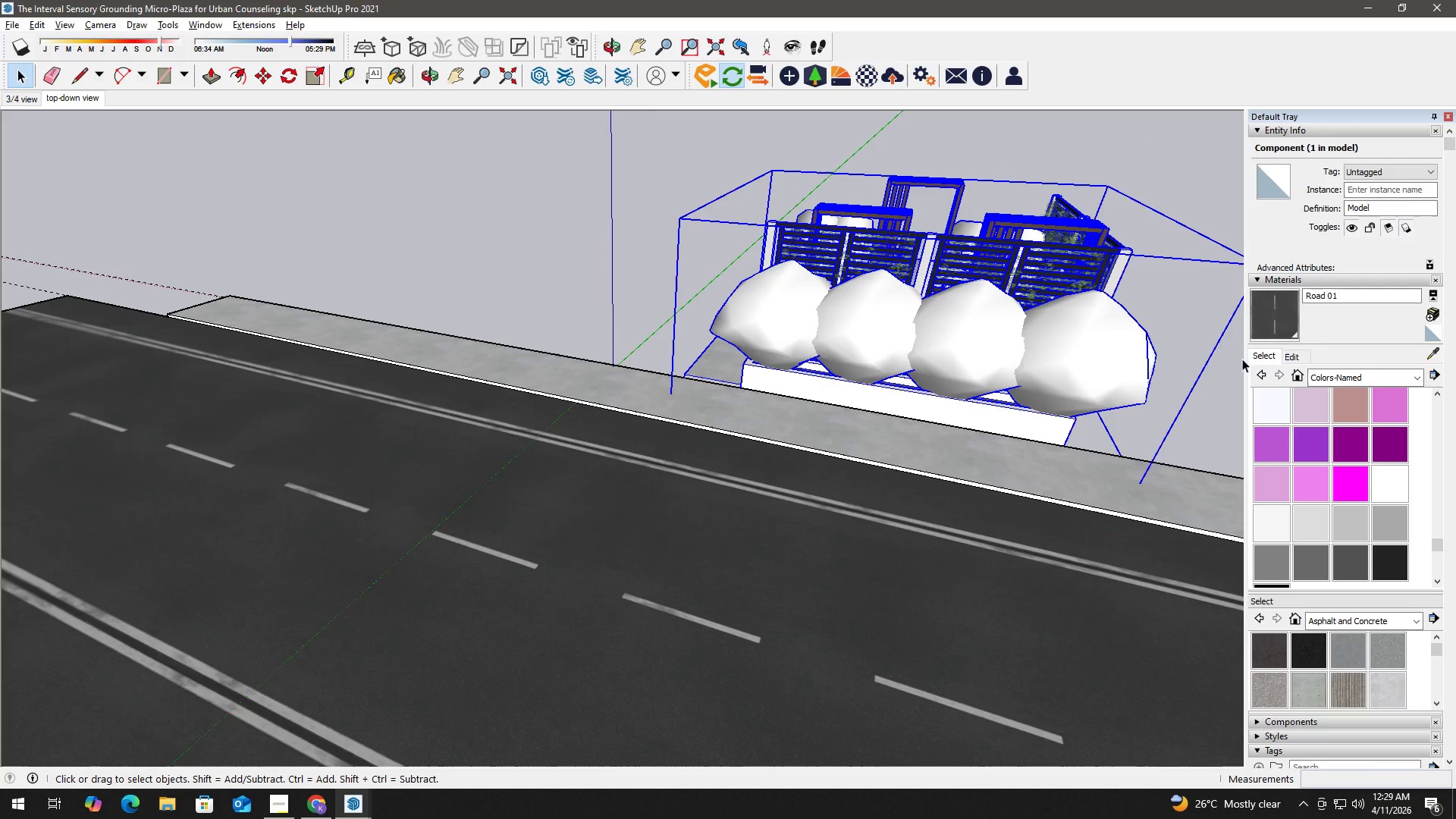 
key(Alt+Tab)
 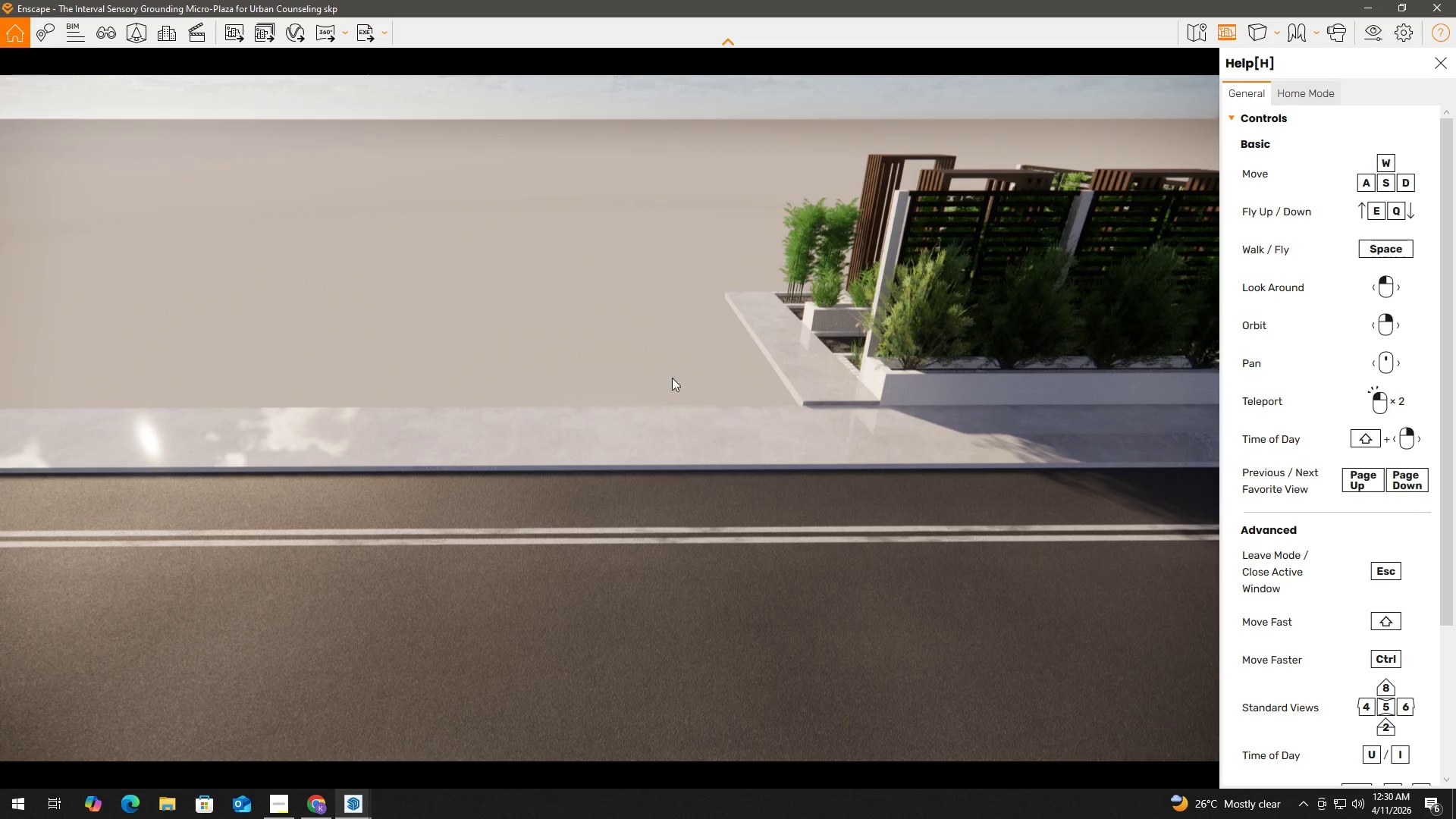 
hold_key(key=D, duration=2.89)
 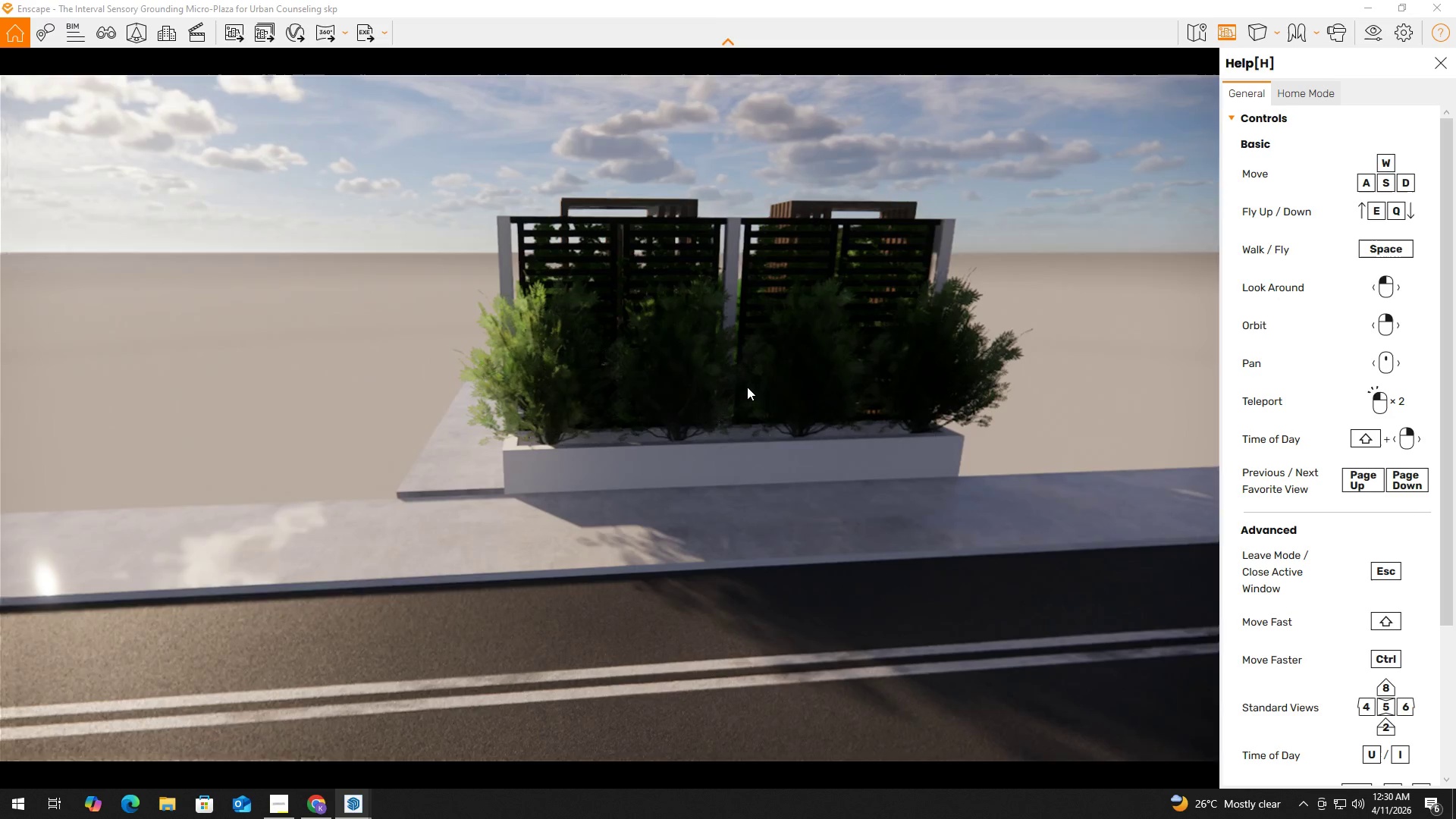 
hold_key(key=W, duration=1.5)
 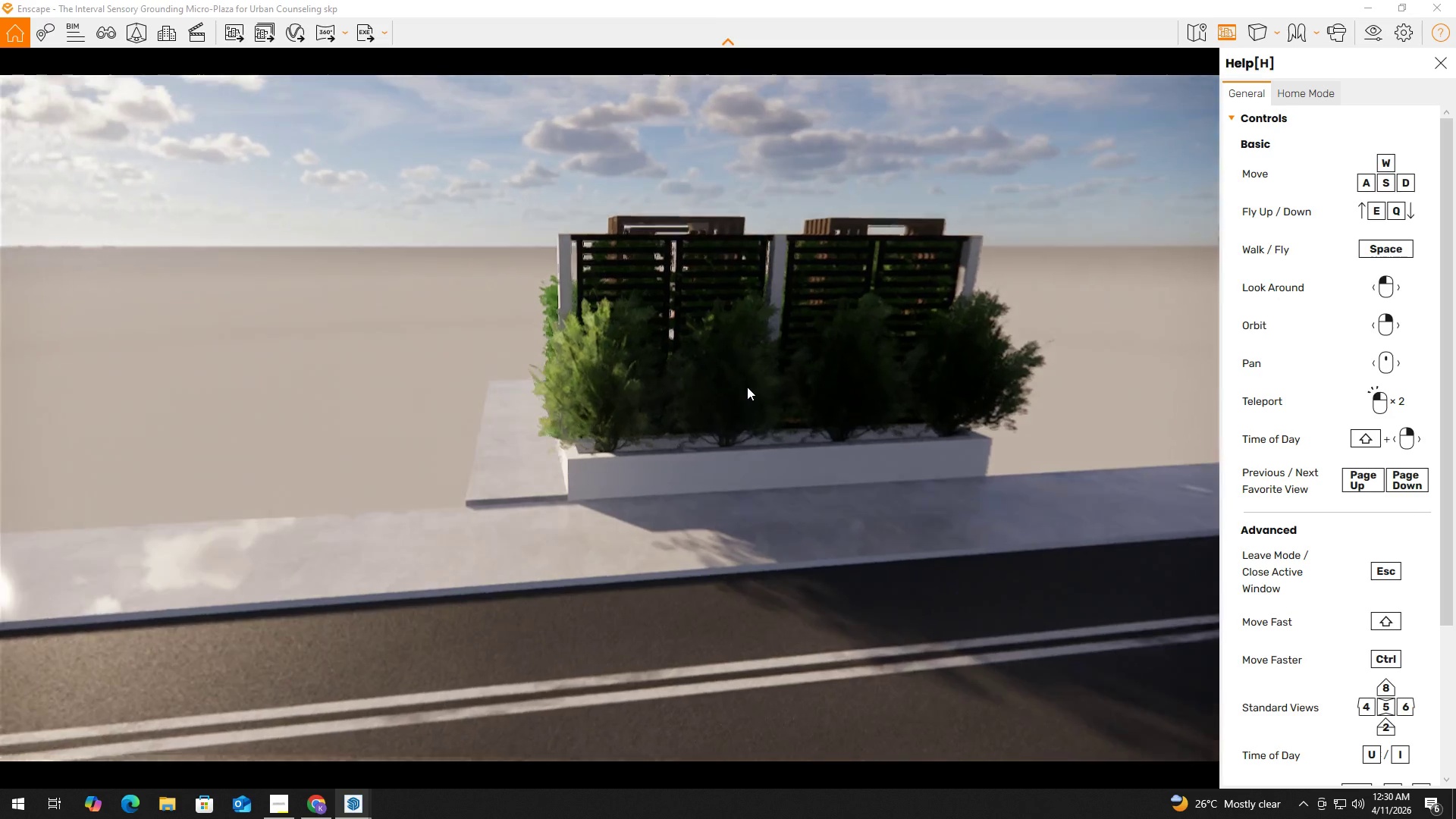 
hold_key(key=W, duration=0.64)
 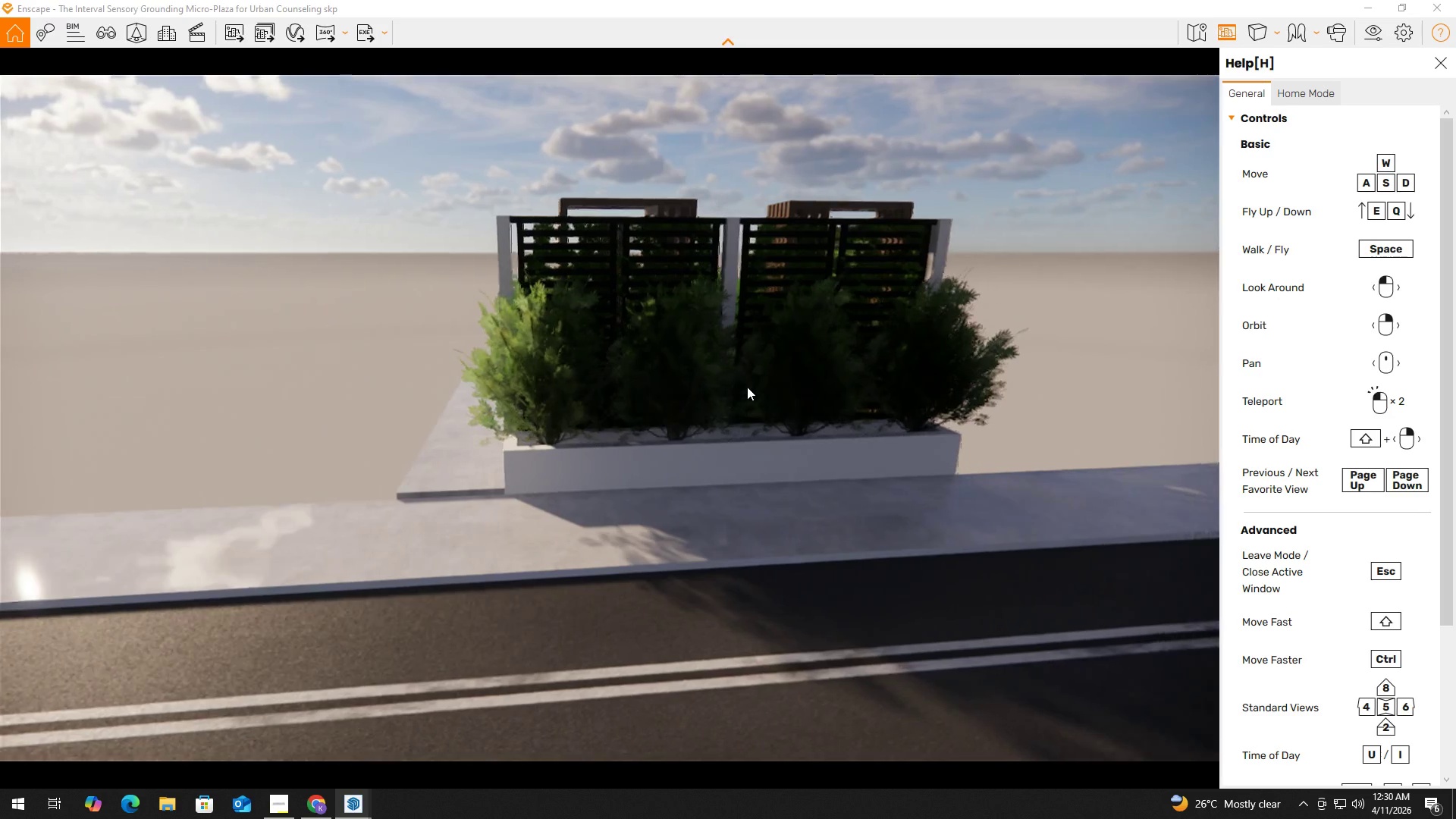 
key(Q)
 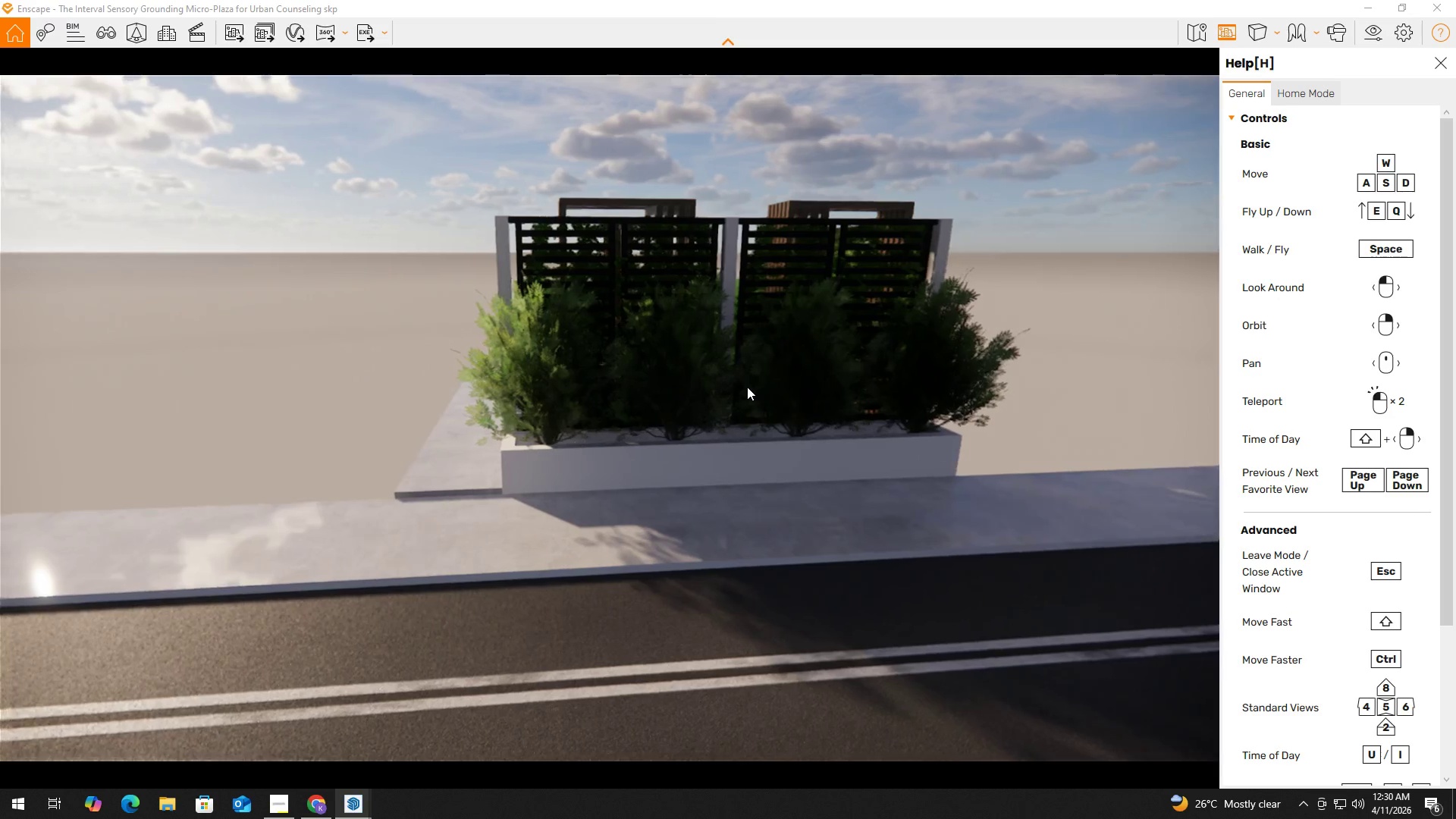 
left_click([747, 387])
 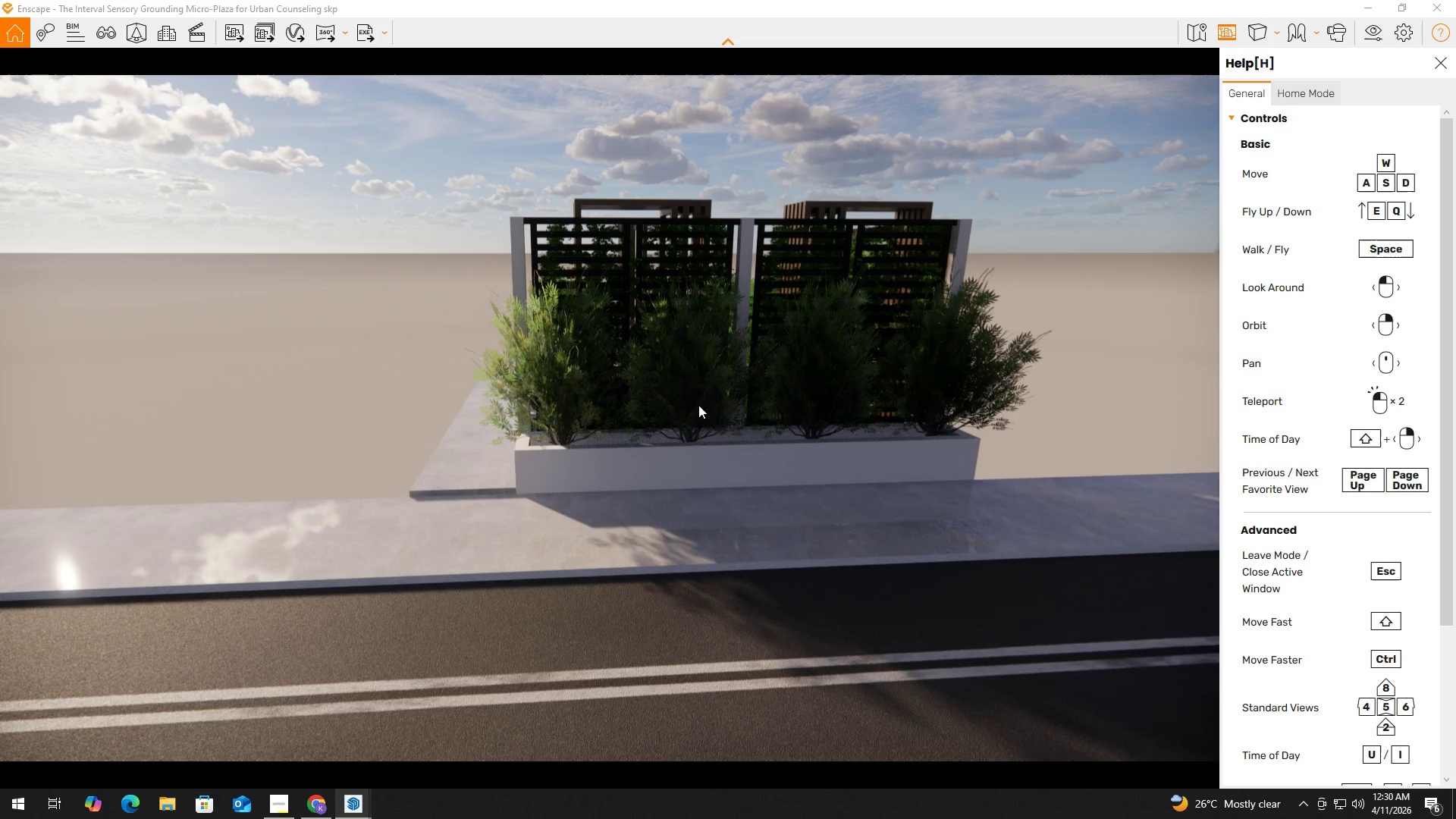 
wait(6.94)
 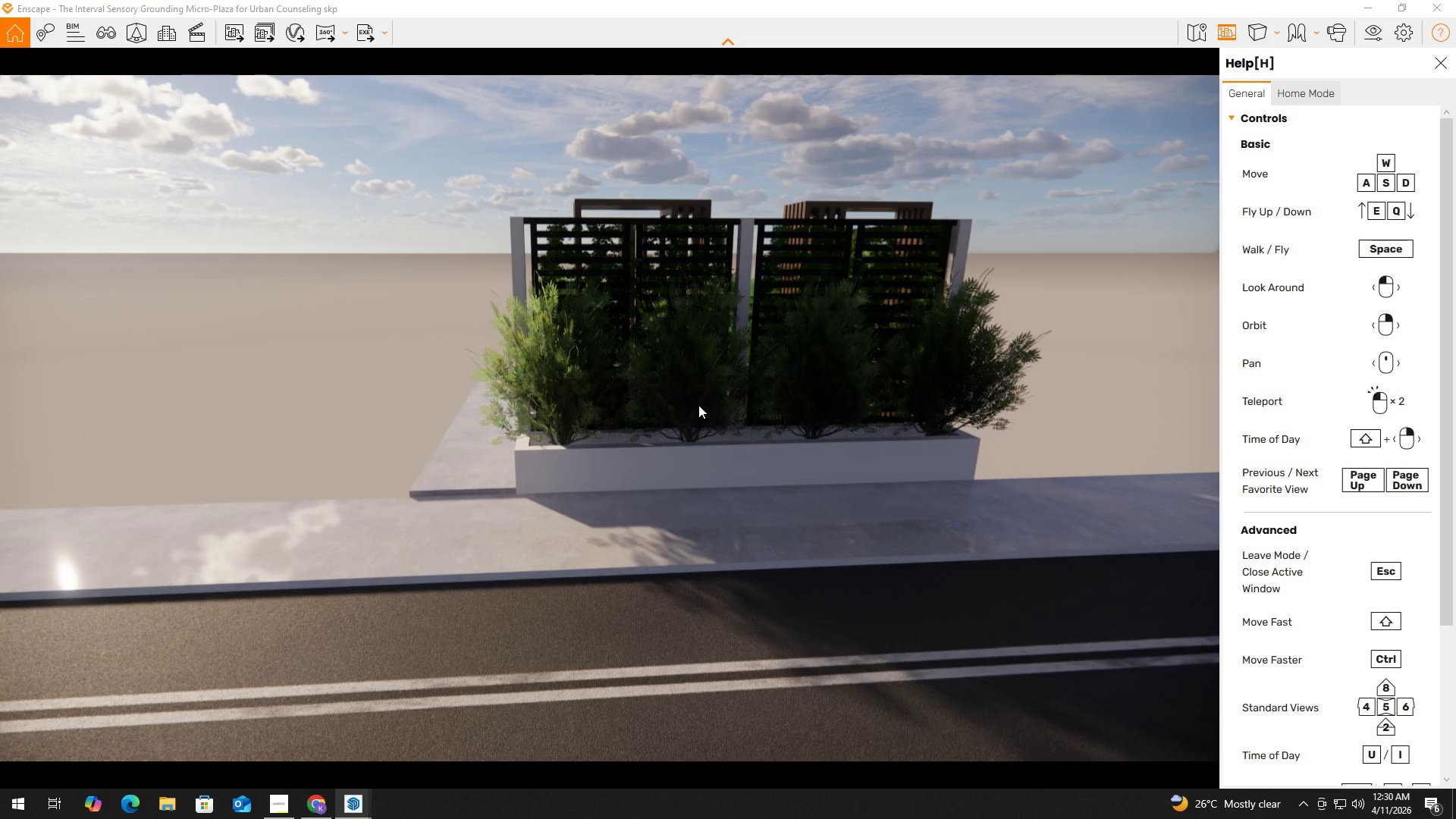 
type(EQEQEQ)
 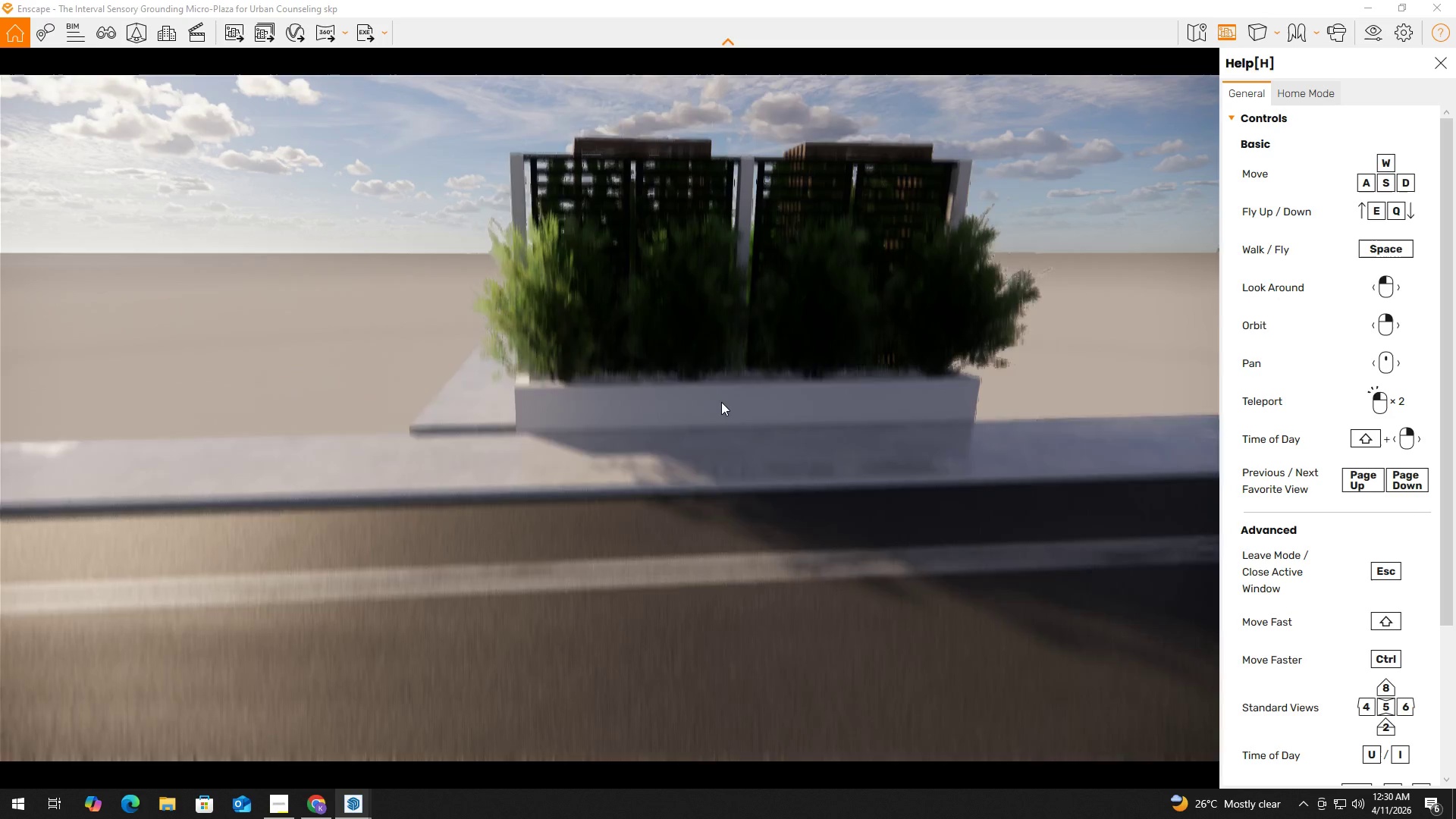 
key(Shift+E)
 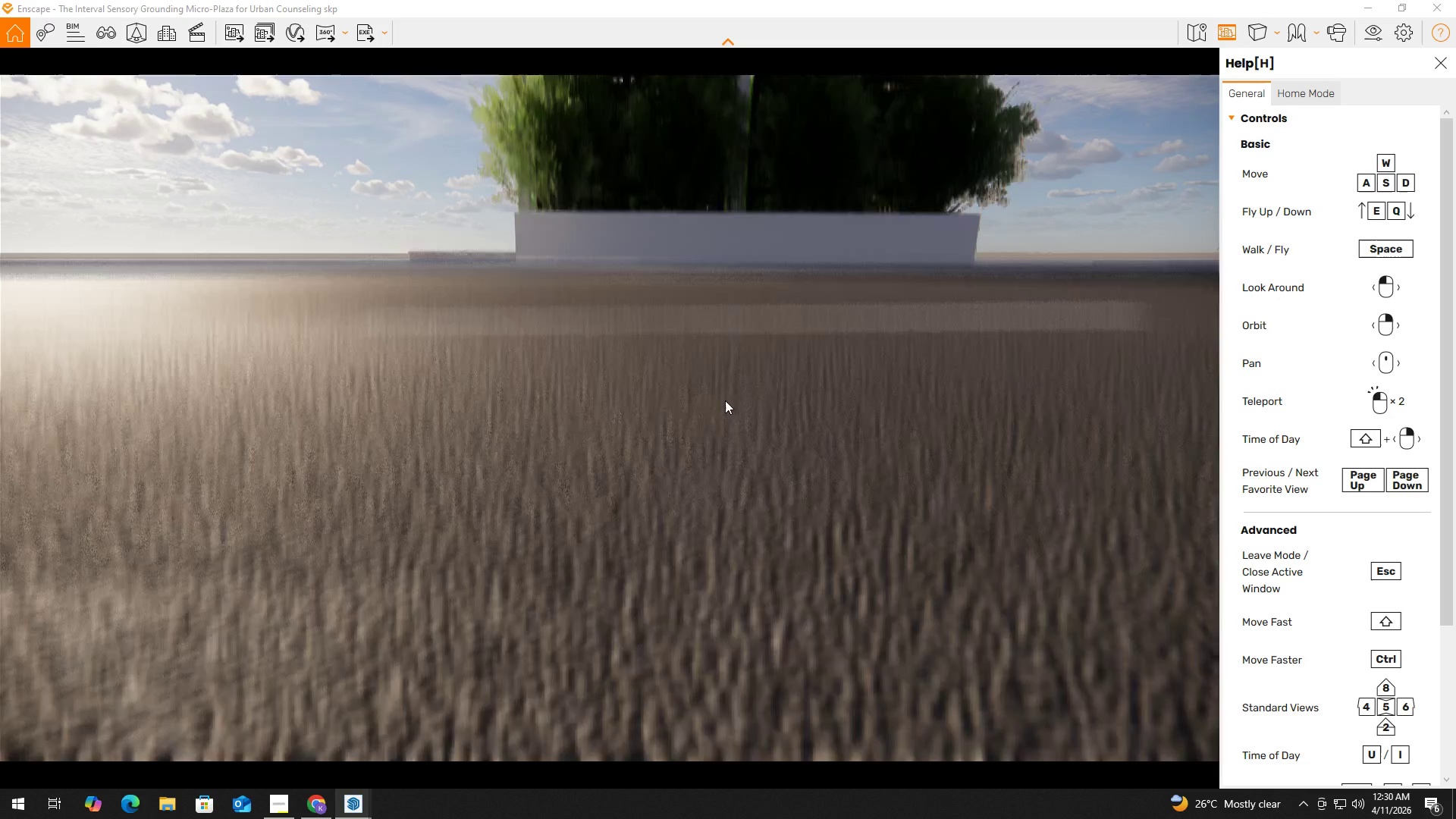 
hold_key(key=Q, duration=0.34)
 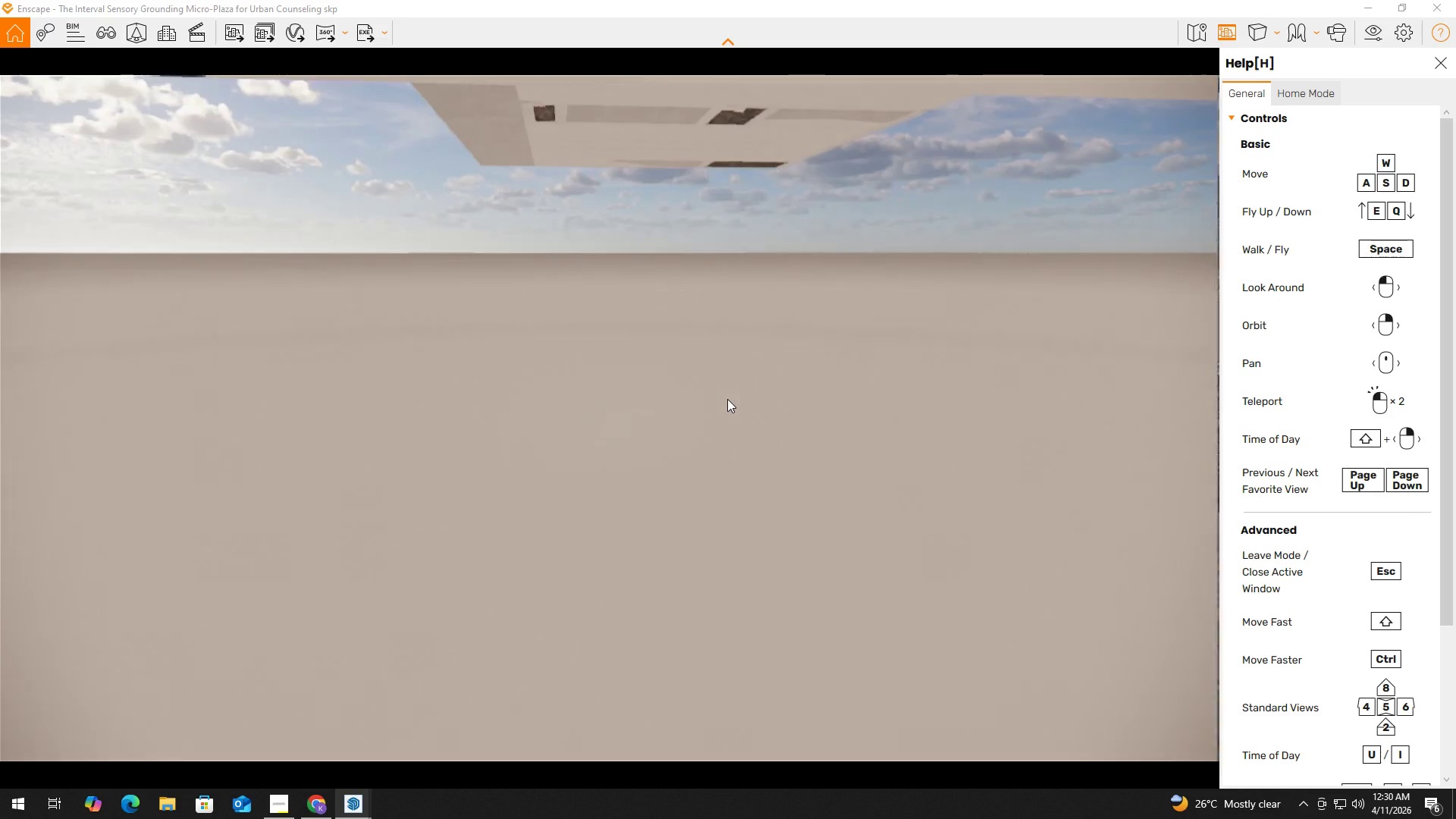 
hold_key(key=E, duration=0.36)
 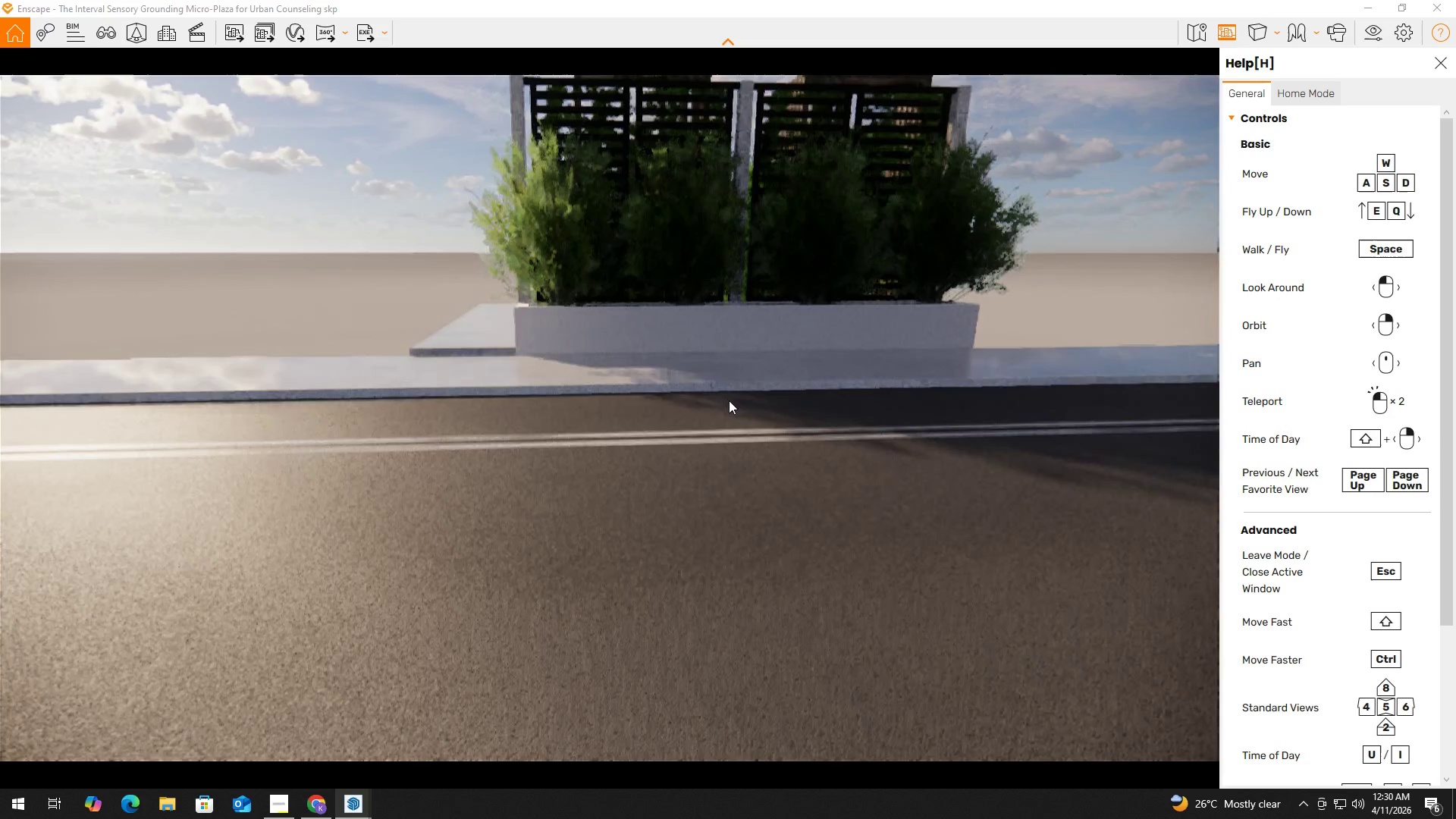 
left_click_drag(start_coordinate=[740, 419], to_coordinate=[741, 426])
 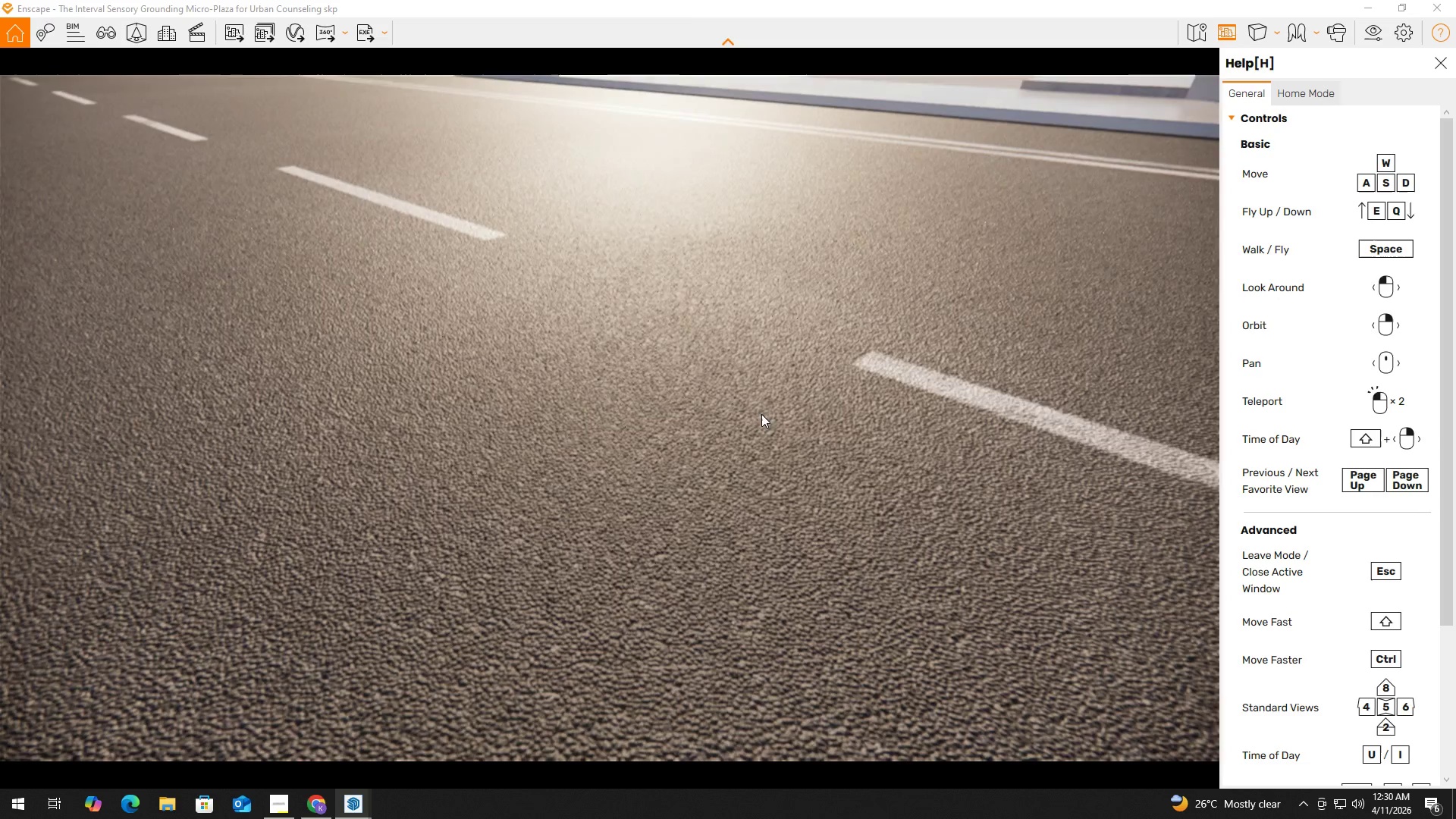 
key(Shift+Q)
 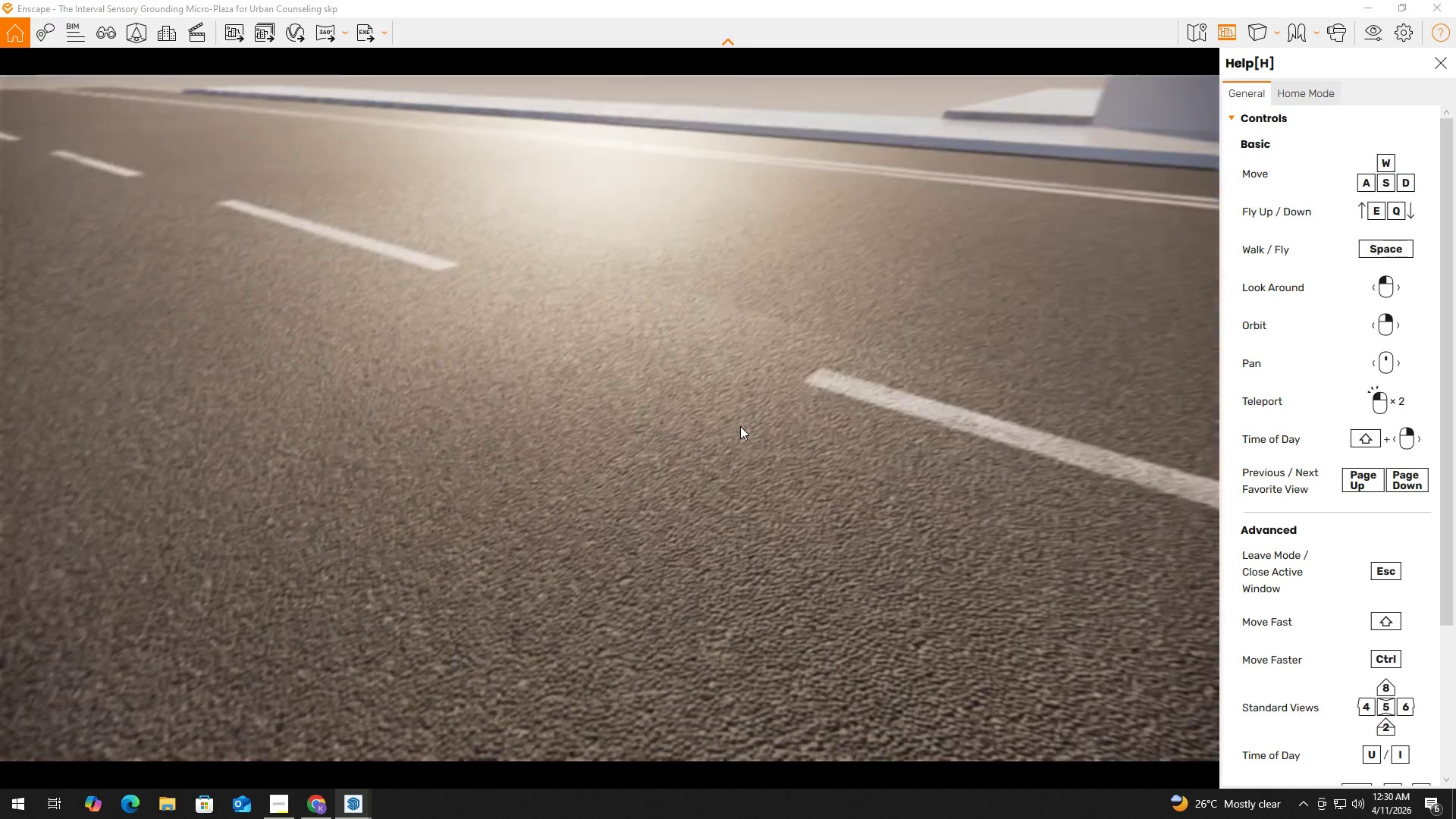 
hold_key(key=W, duration=0.36)
 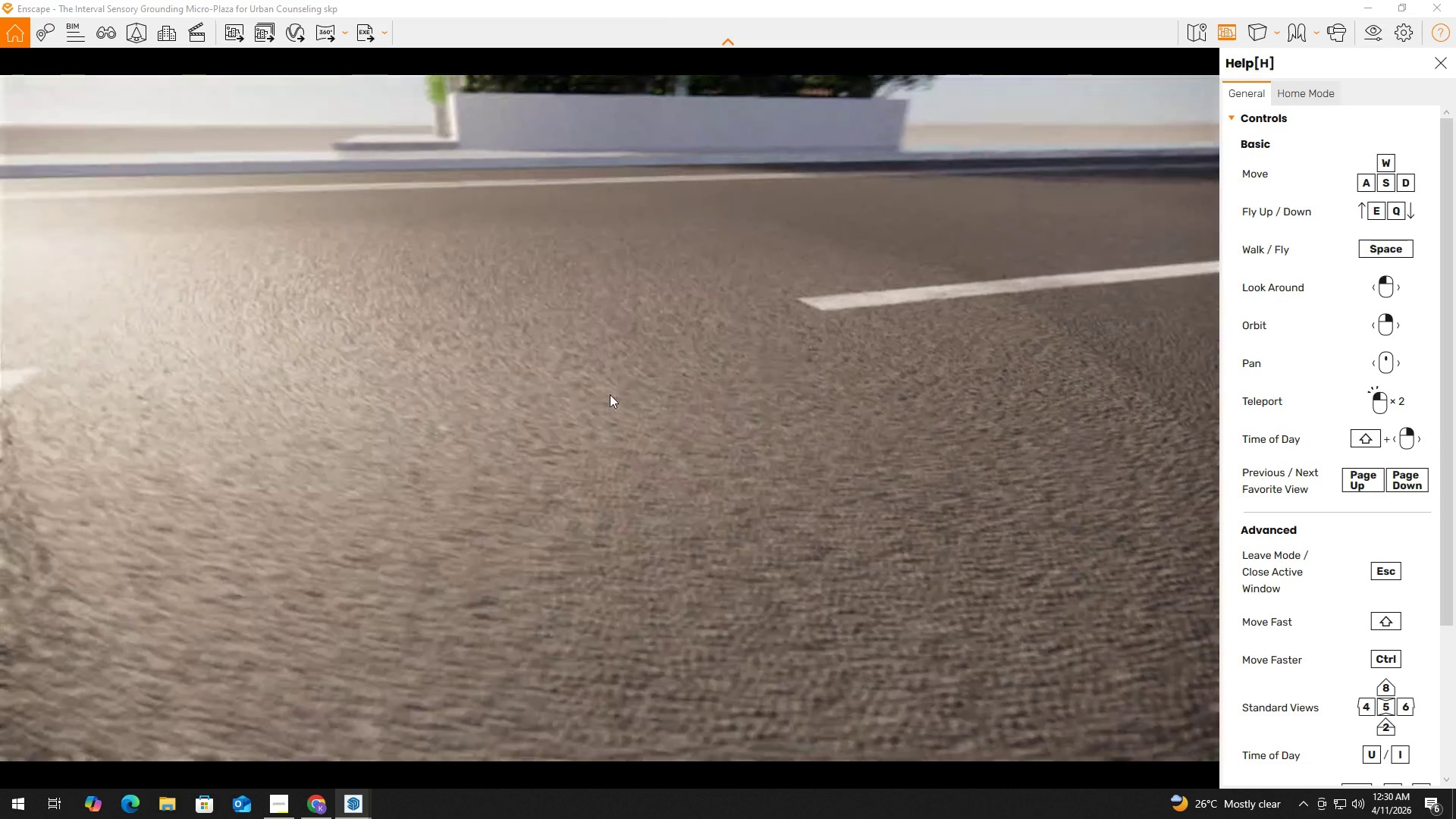 
left_click_drag(start_coordinate=[836, 396], to_coordinate=[849, 394])
 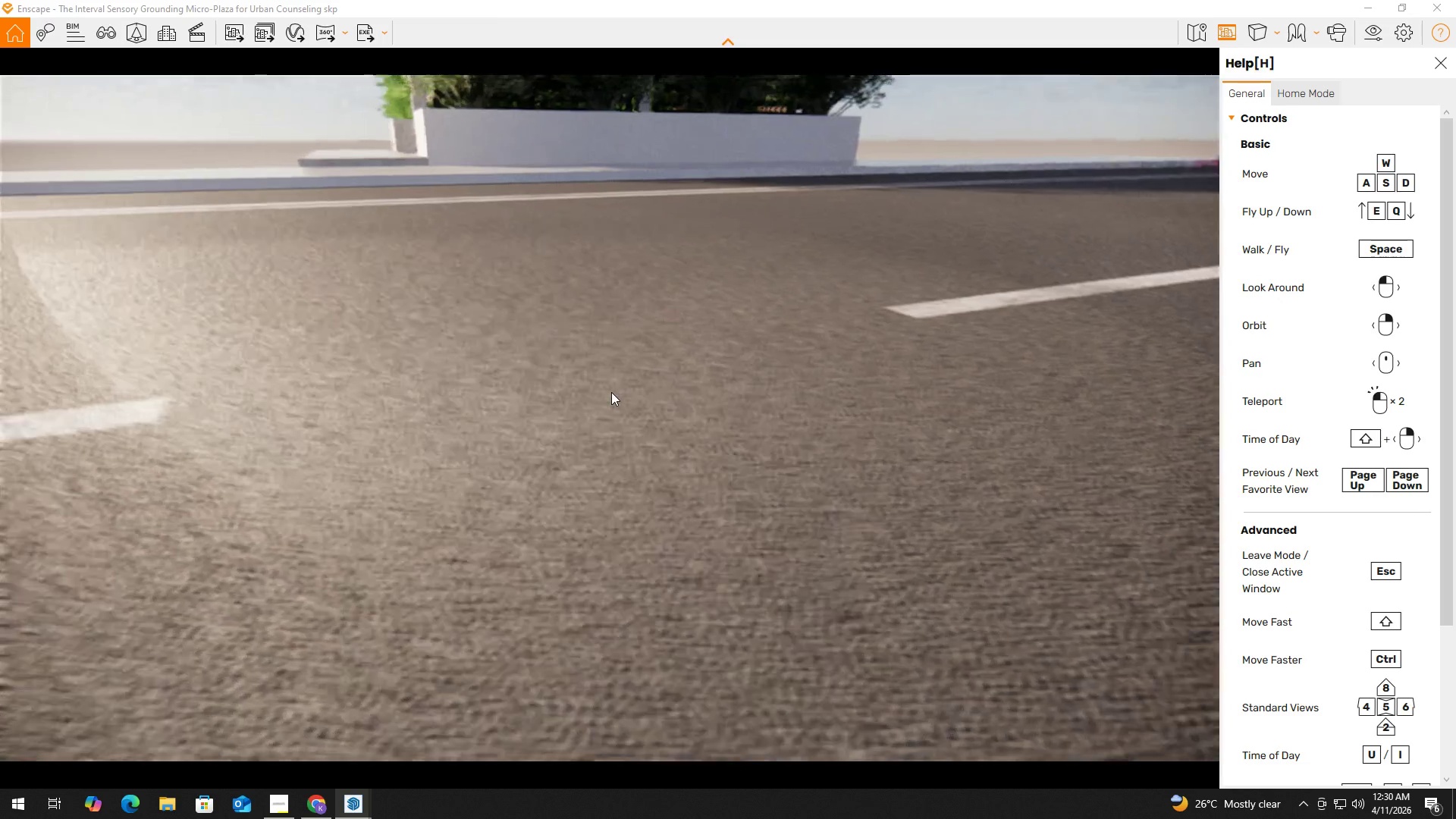 
hold_key(key=A, duration=1.5)
 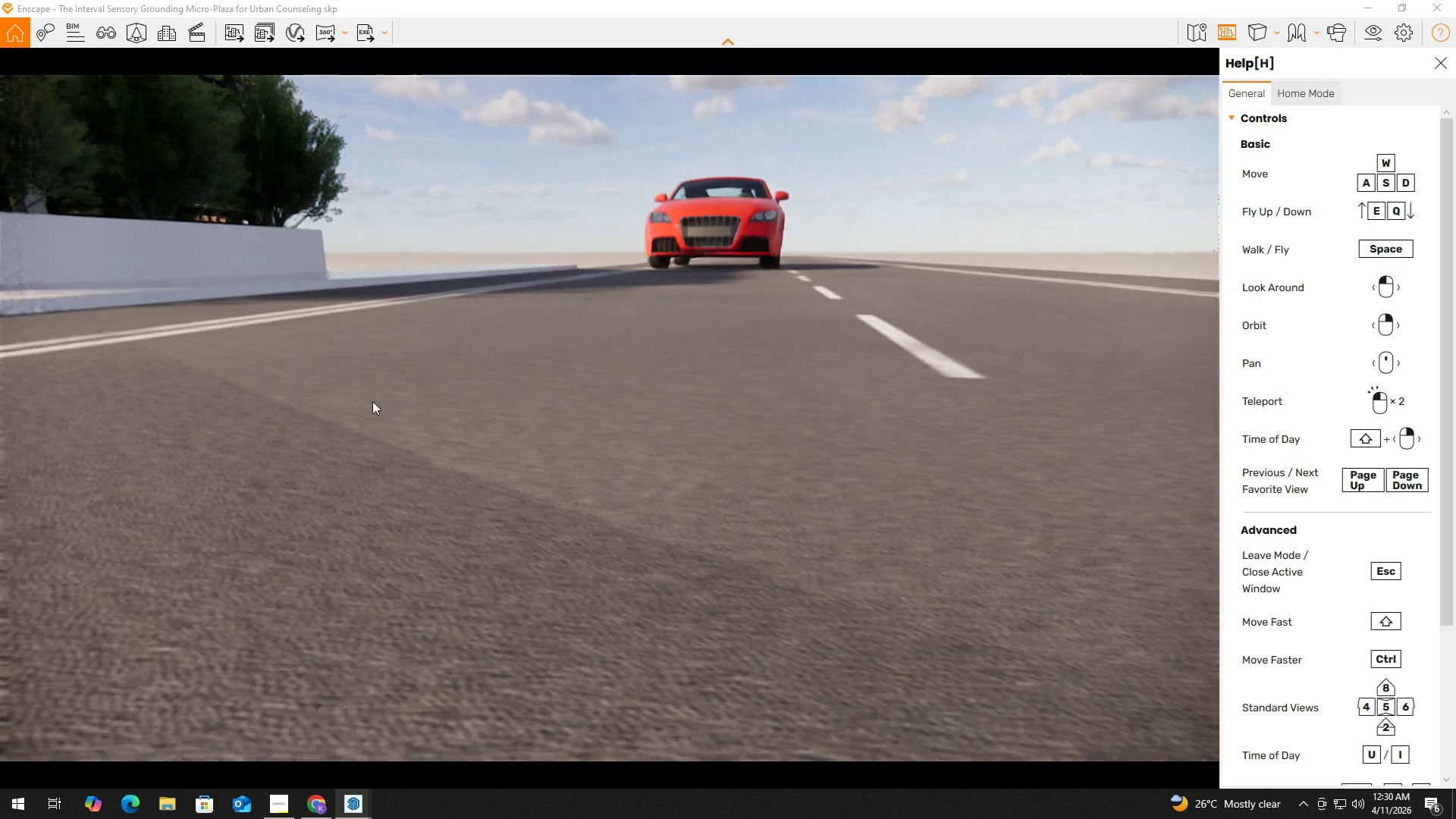 
hold_key(key=A, duration=1.53)
 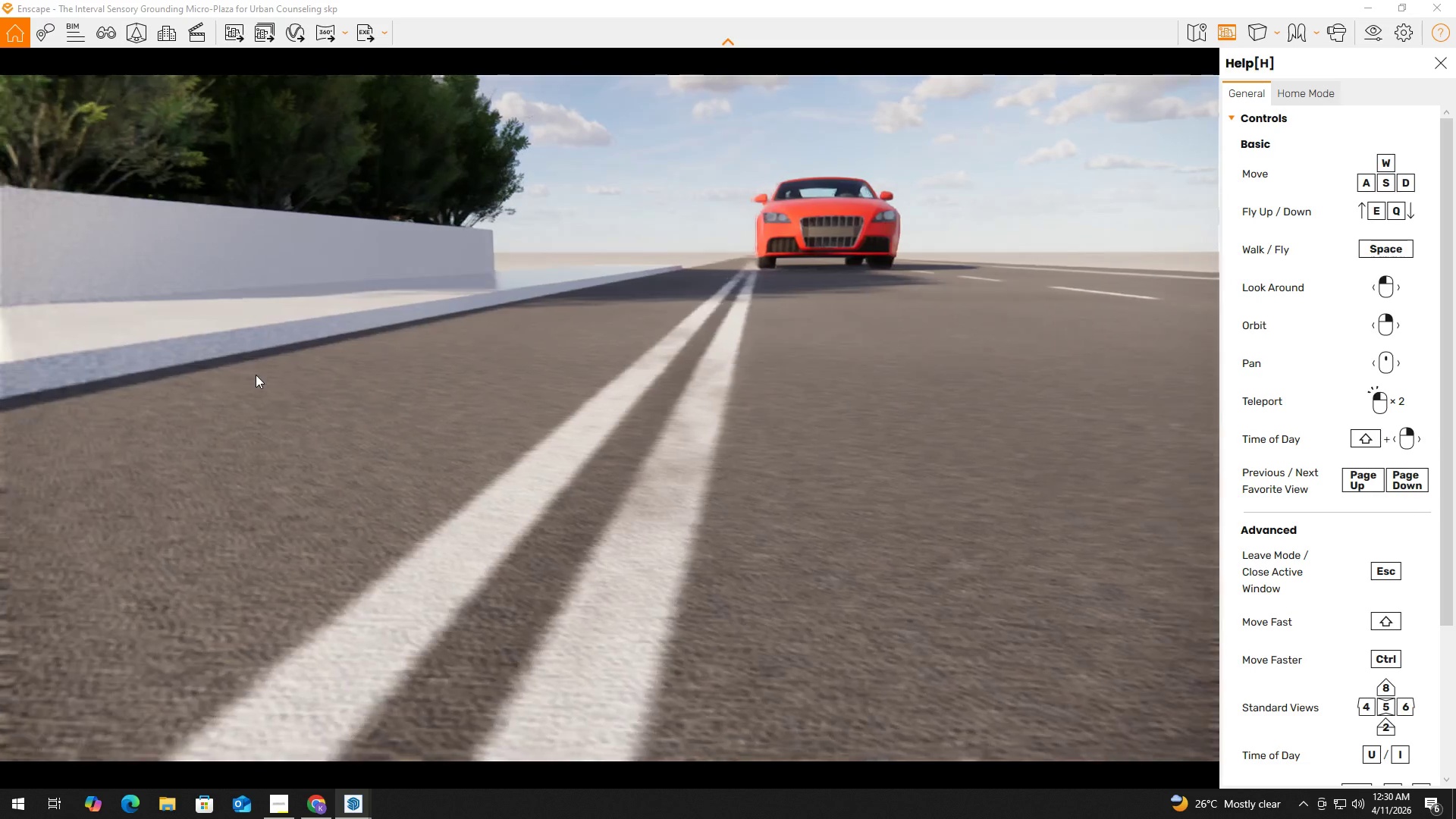 
hold_key(key=A, duration=1.58)
 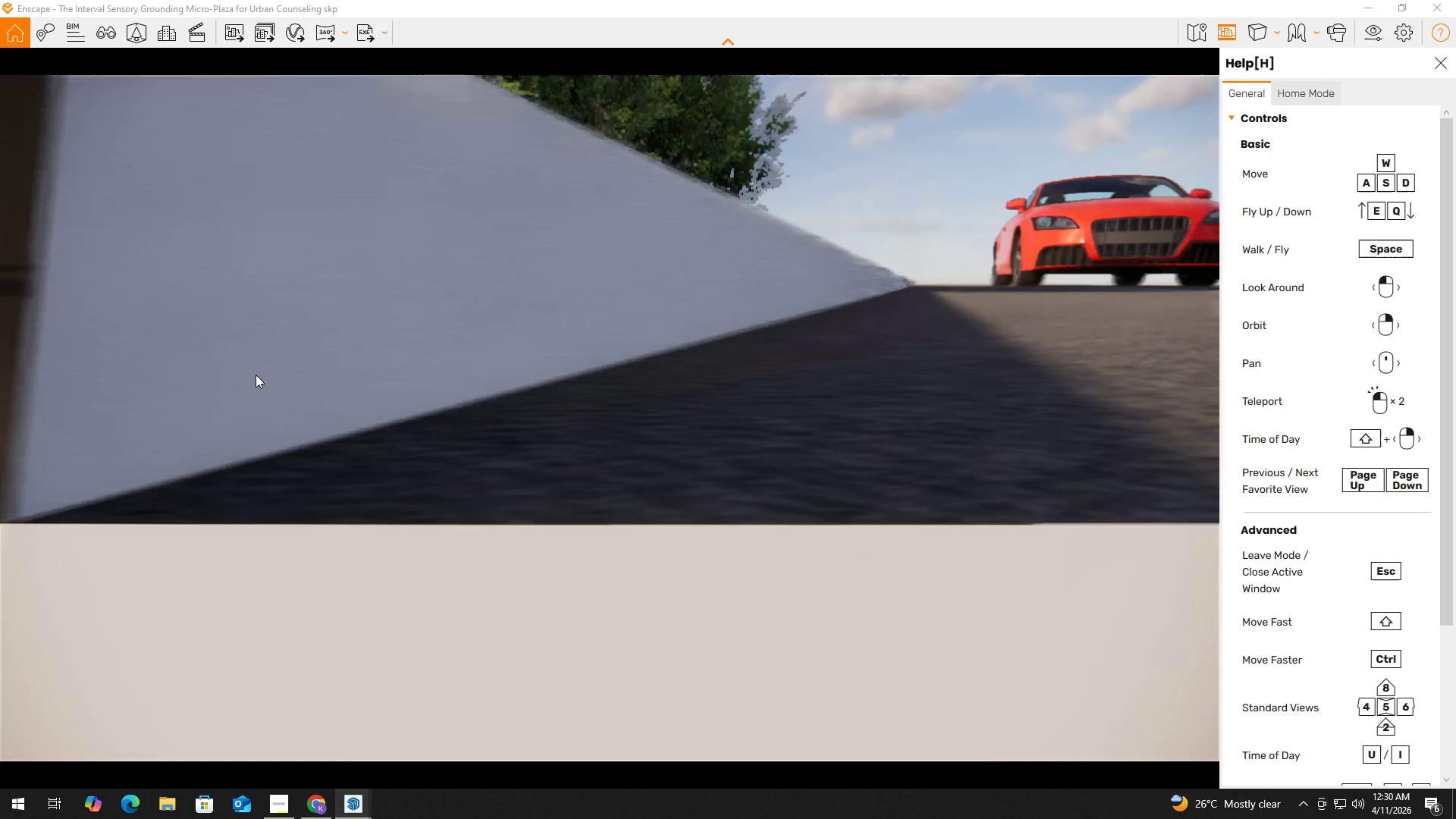 
hold_key(key=W, duration=0.73)
 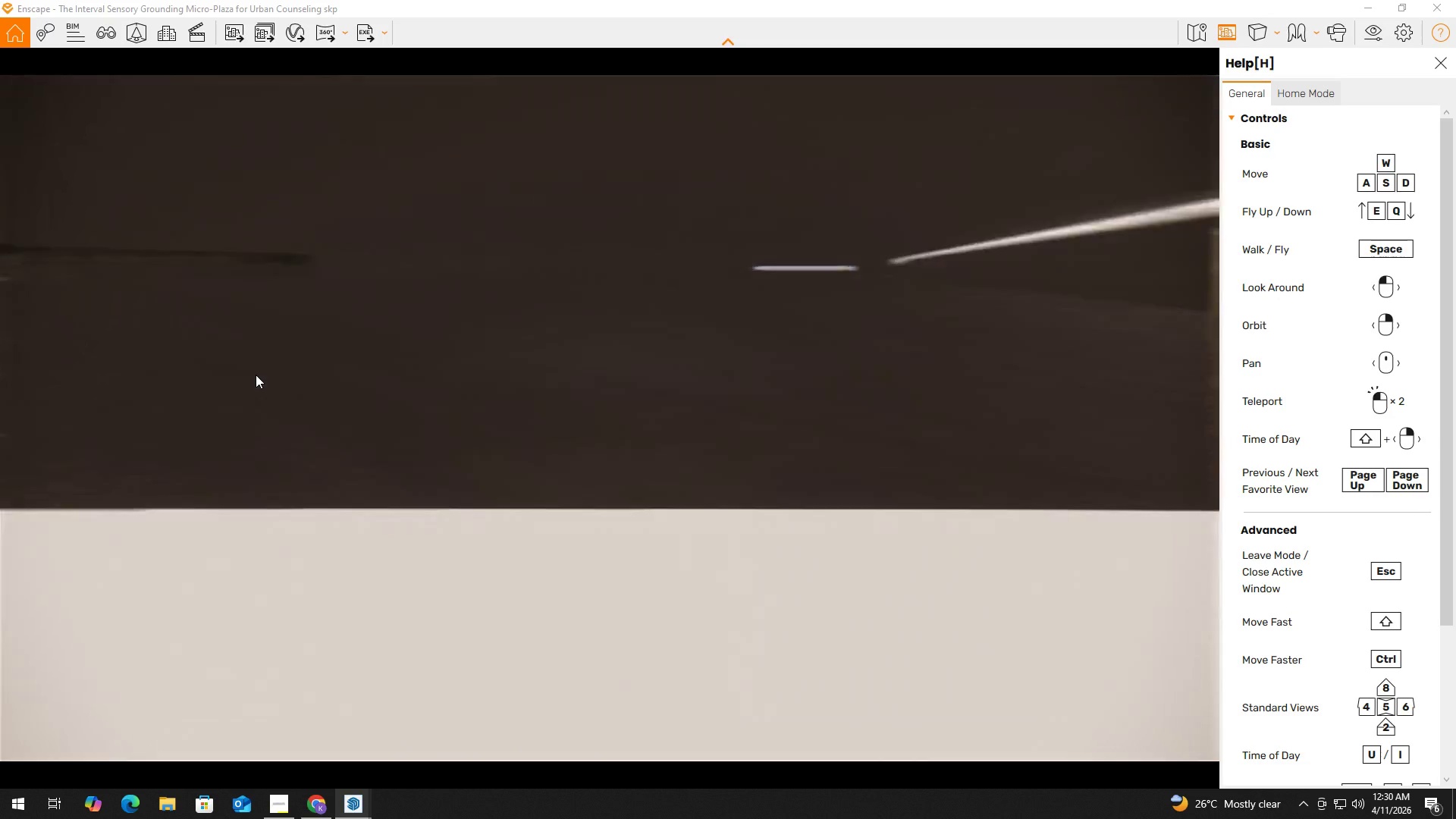 
hold_key(key=D, duration=0.91)
 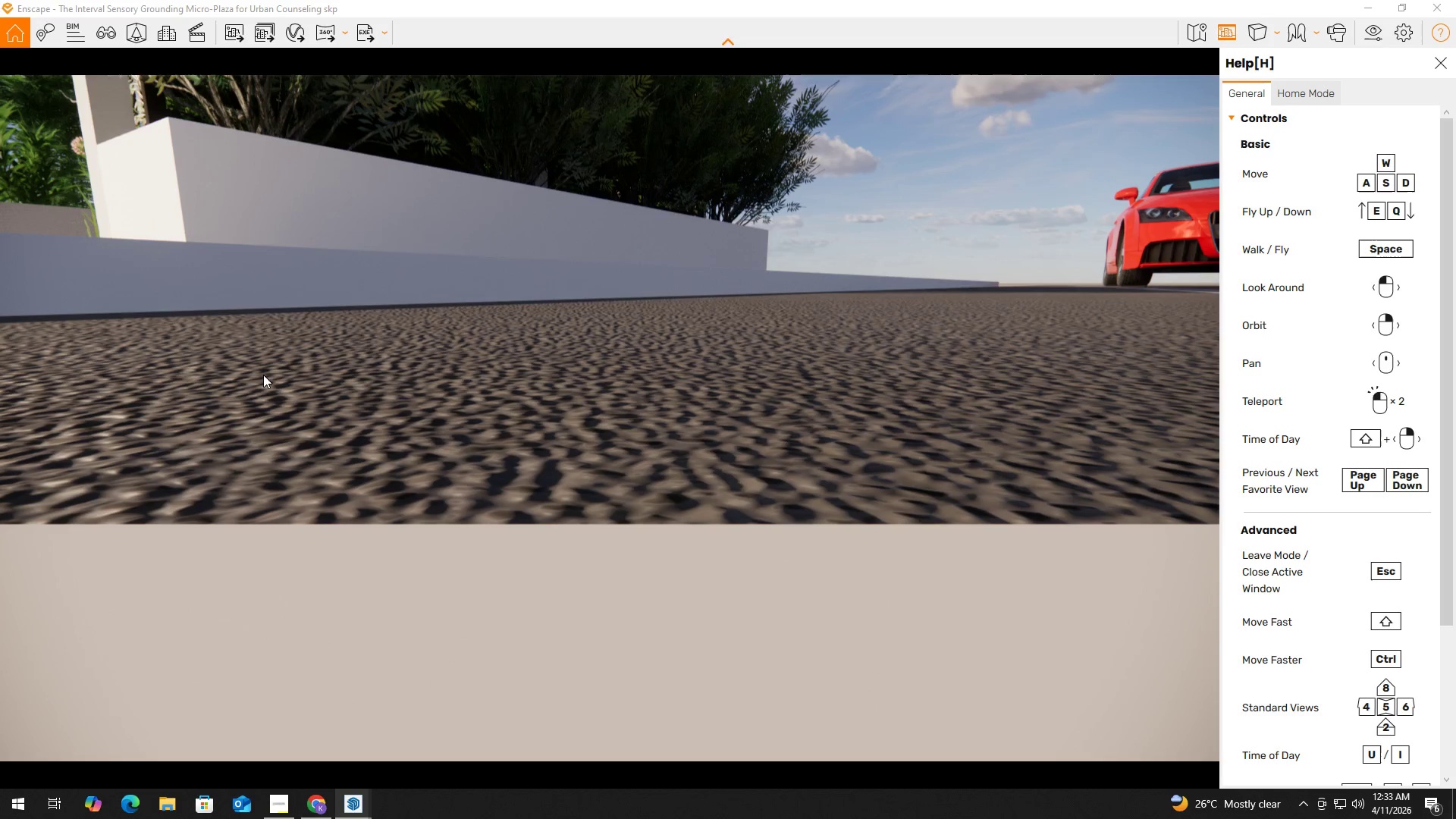 
wait(162.92)
 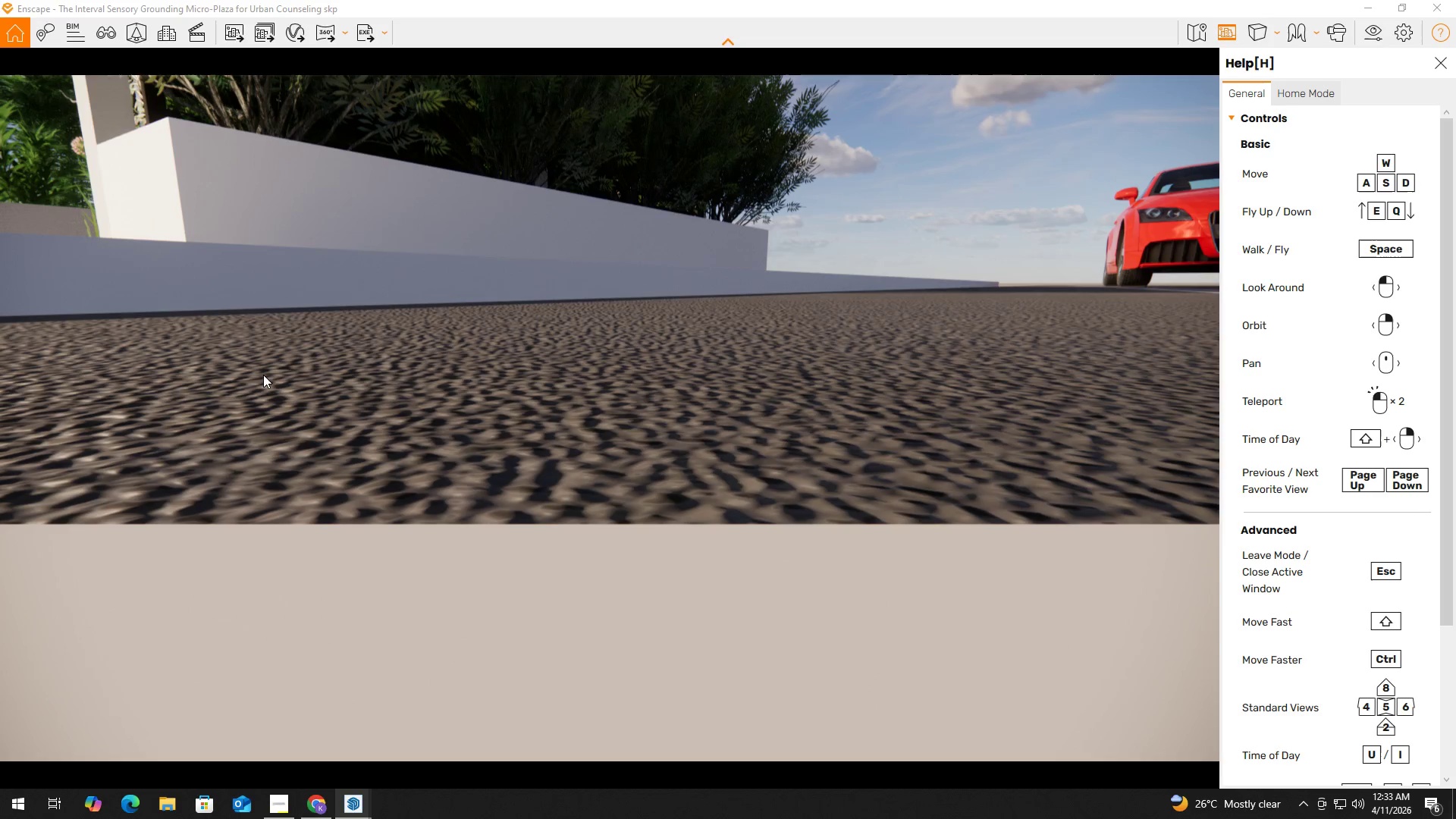 
scroll: coordinate [412, 312], scroll_direction: down, amount: 4.0
 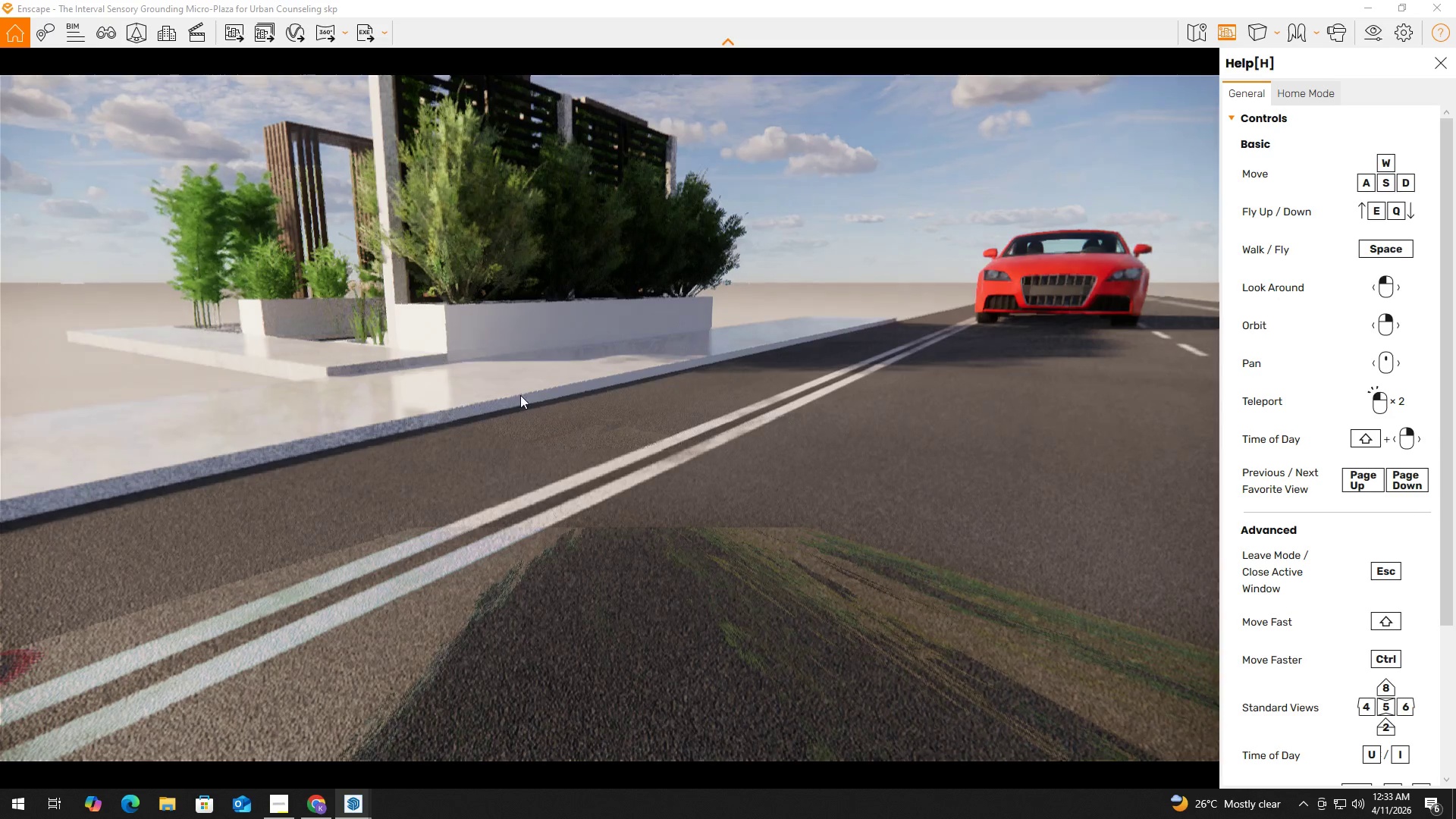 
left_click_drag(start_coordinate=[569, 395], to_coordinate=[579, 398])
 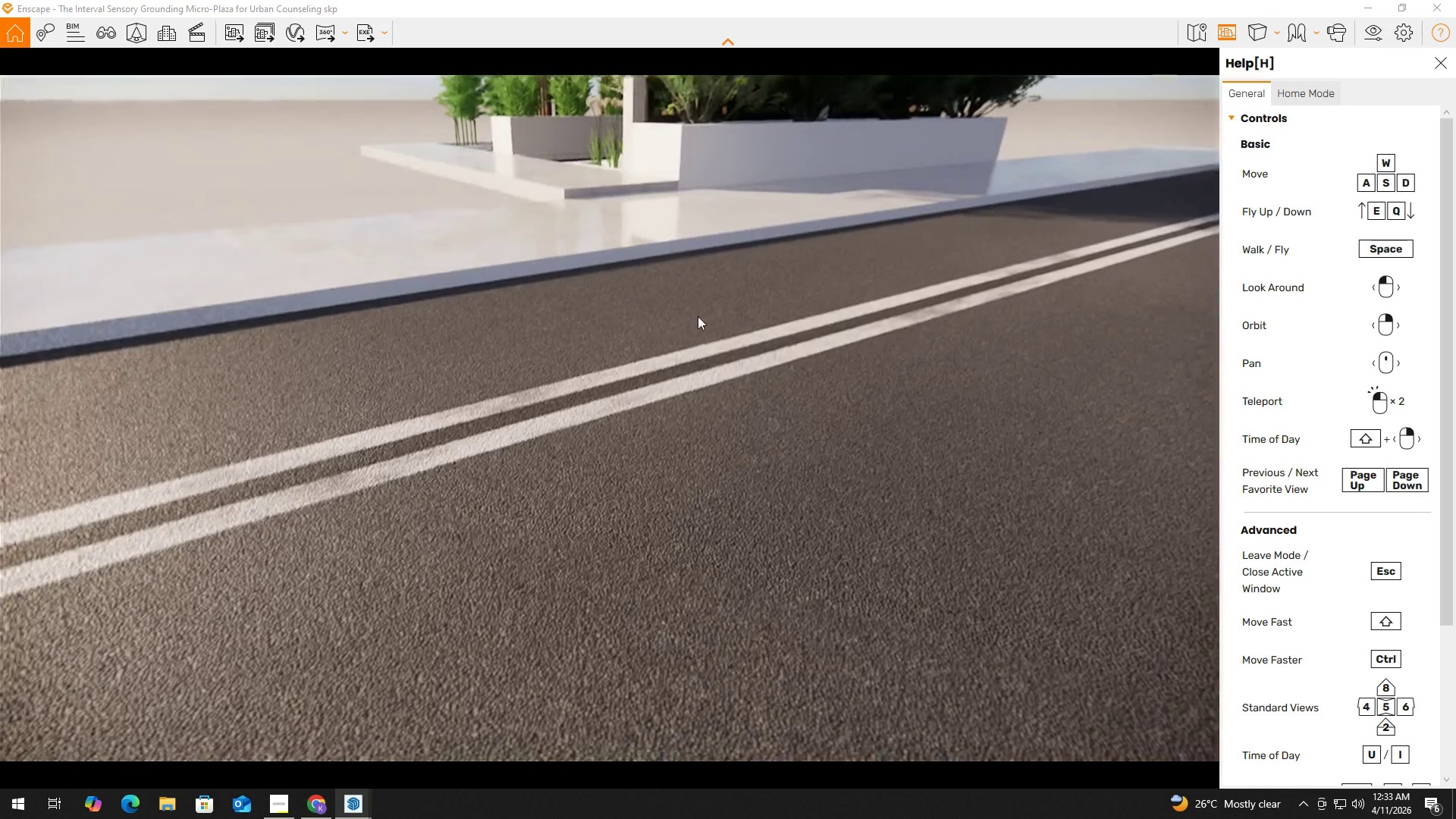 
type(wae)
 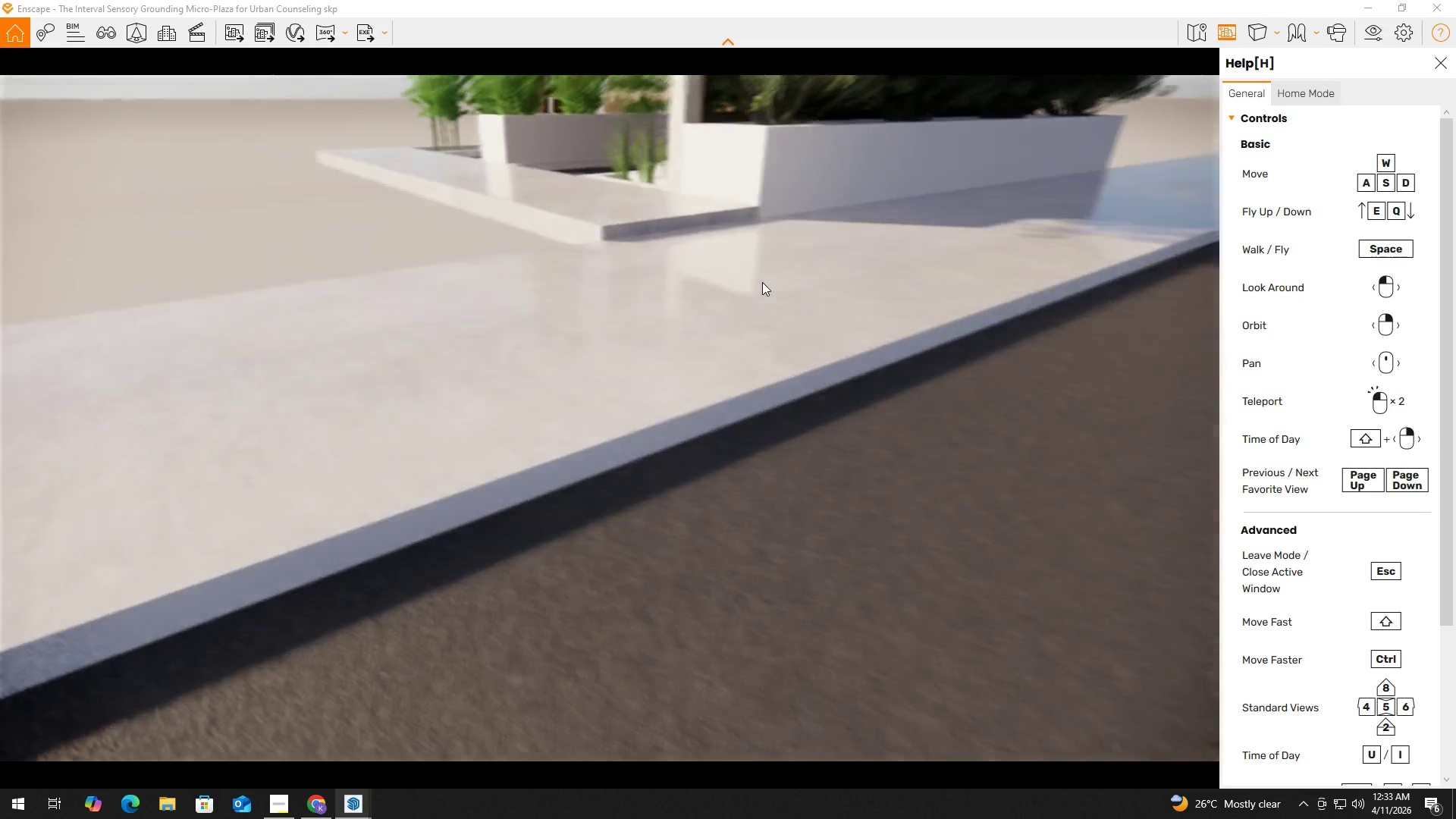 
hold_key(key=W, duration=1.42)
 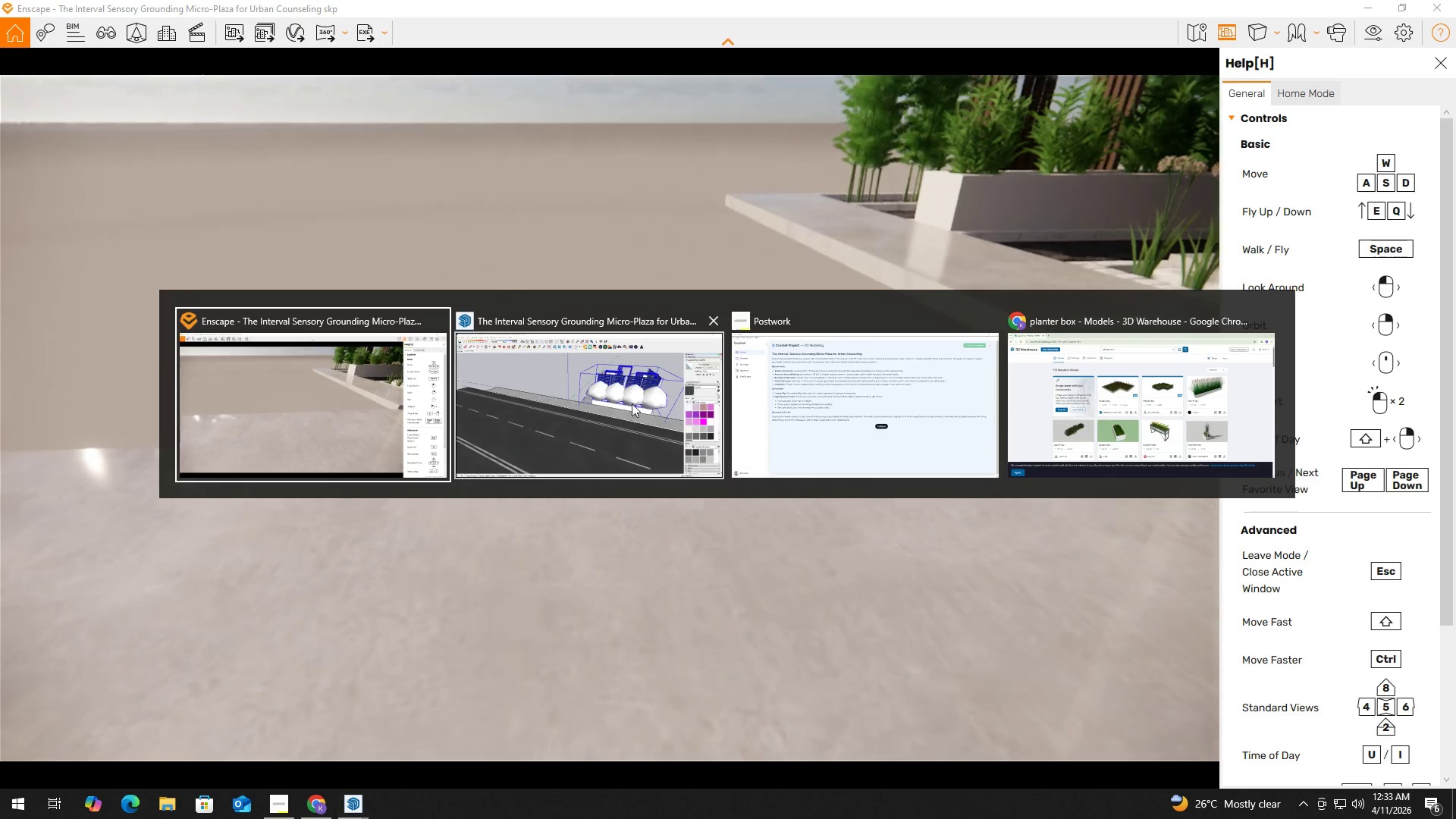 
hold_key(key=A, duration=0.62)
 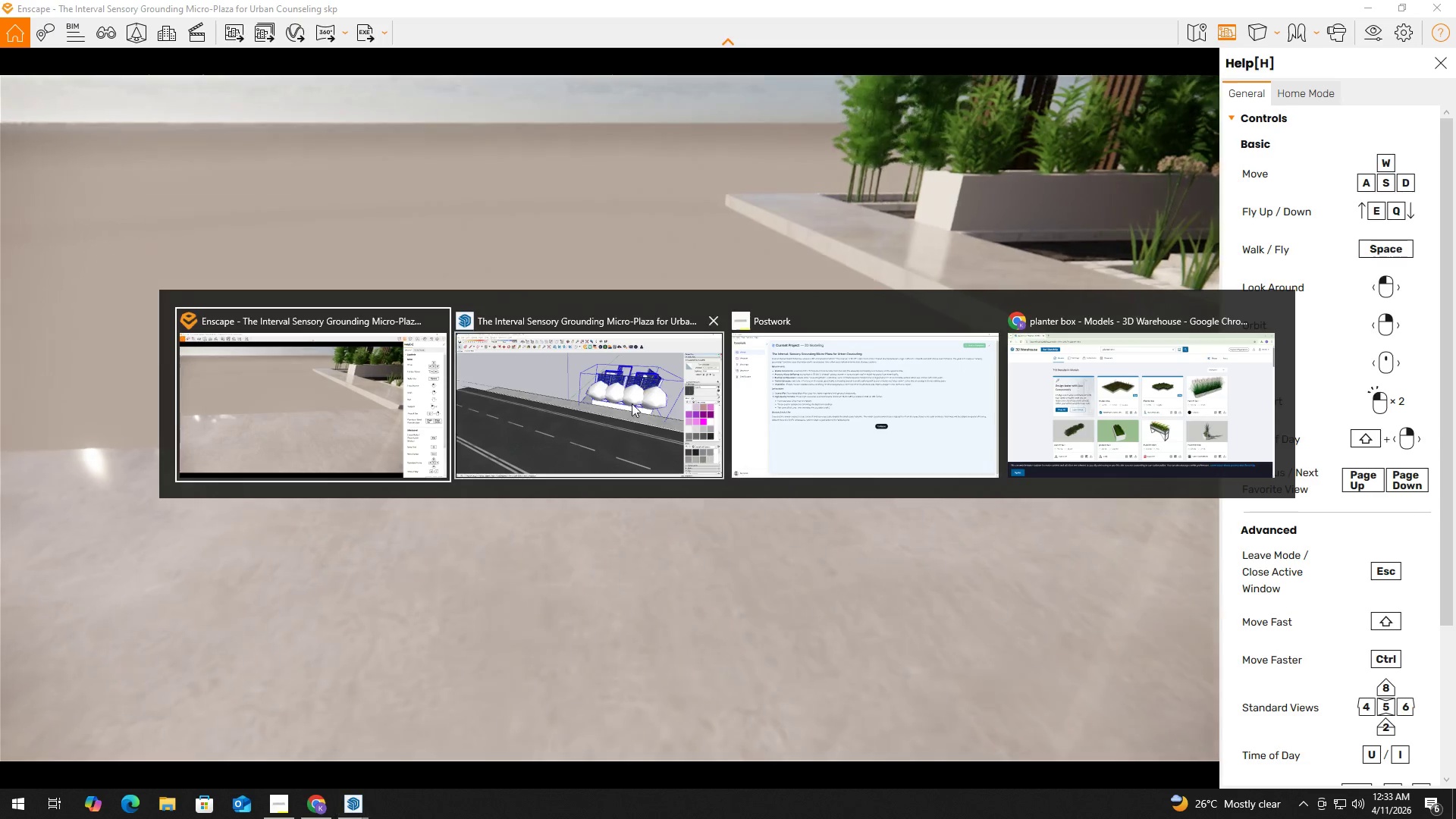 
hold_key(key=E, duration=0.39)
 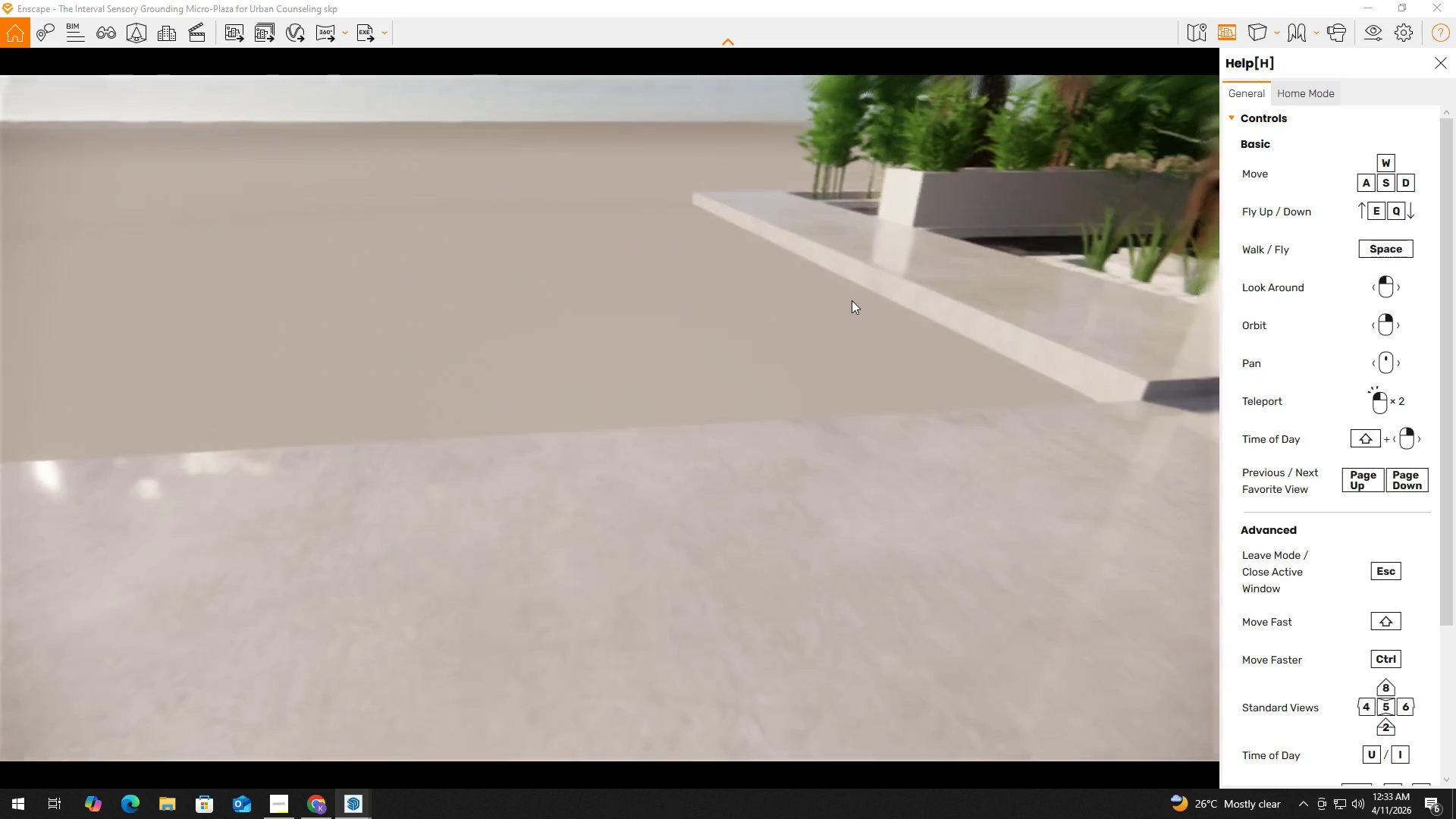 
key(Alt+Tab)
 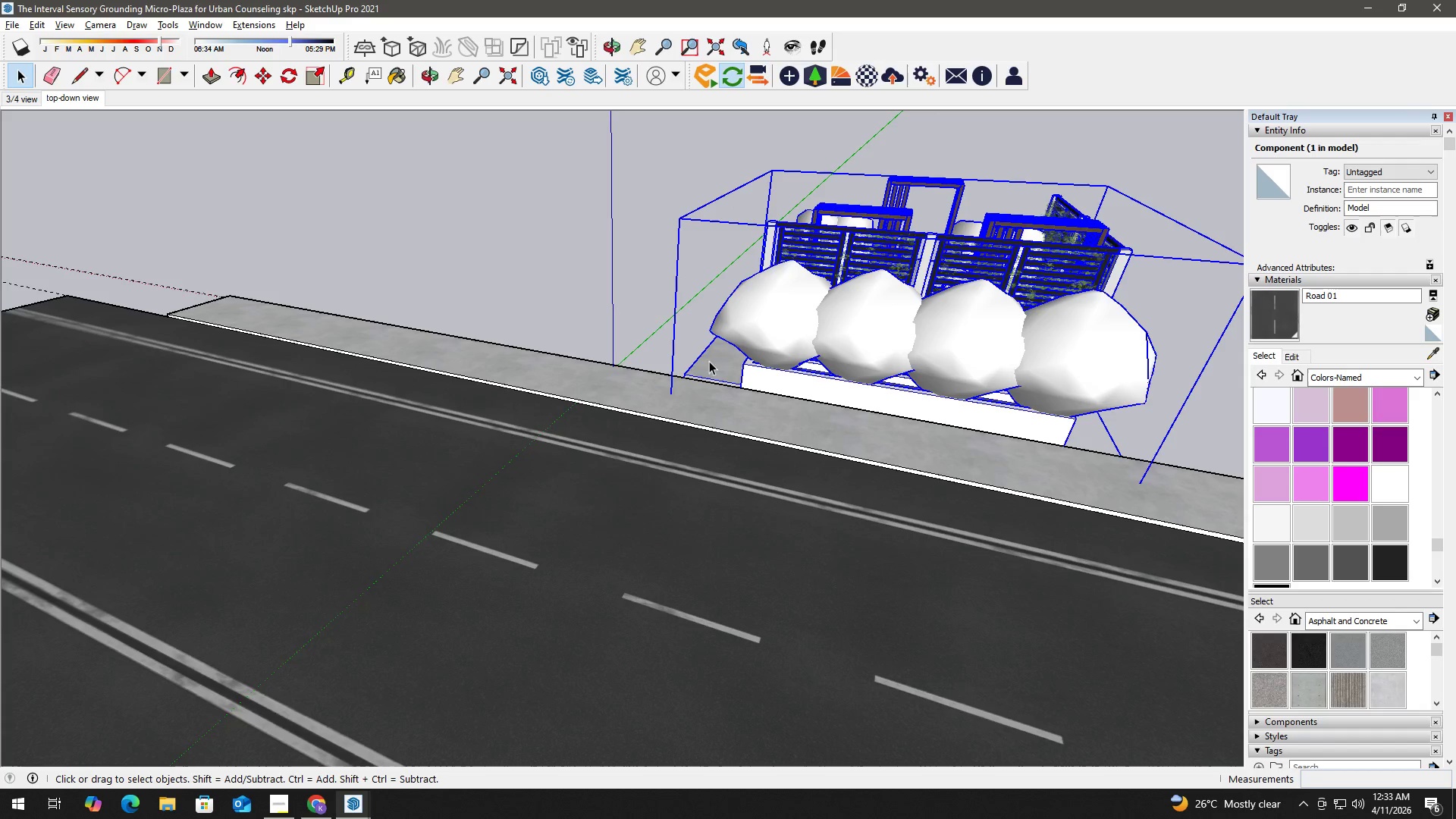 
scroll: coordinate [723, 341], scroll_direction: down, amount: 3.0
 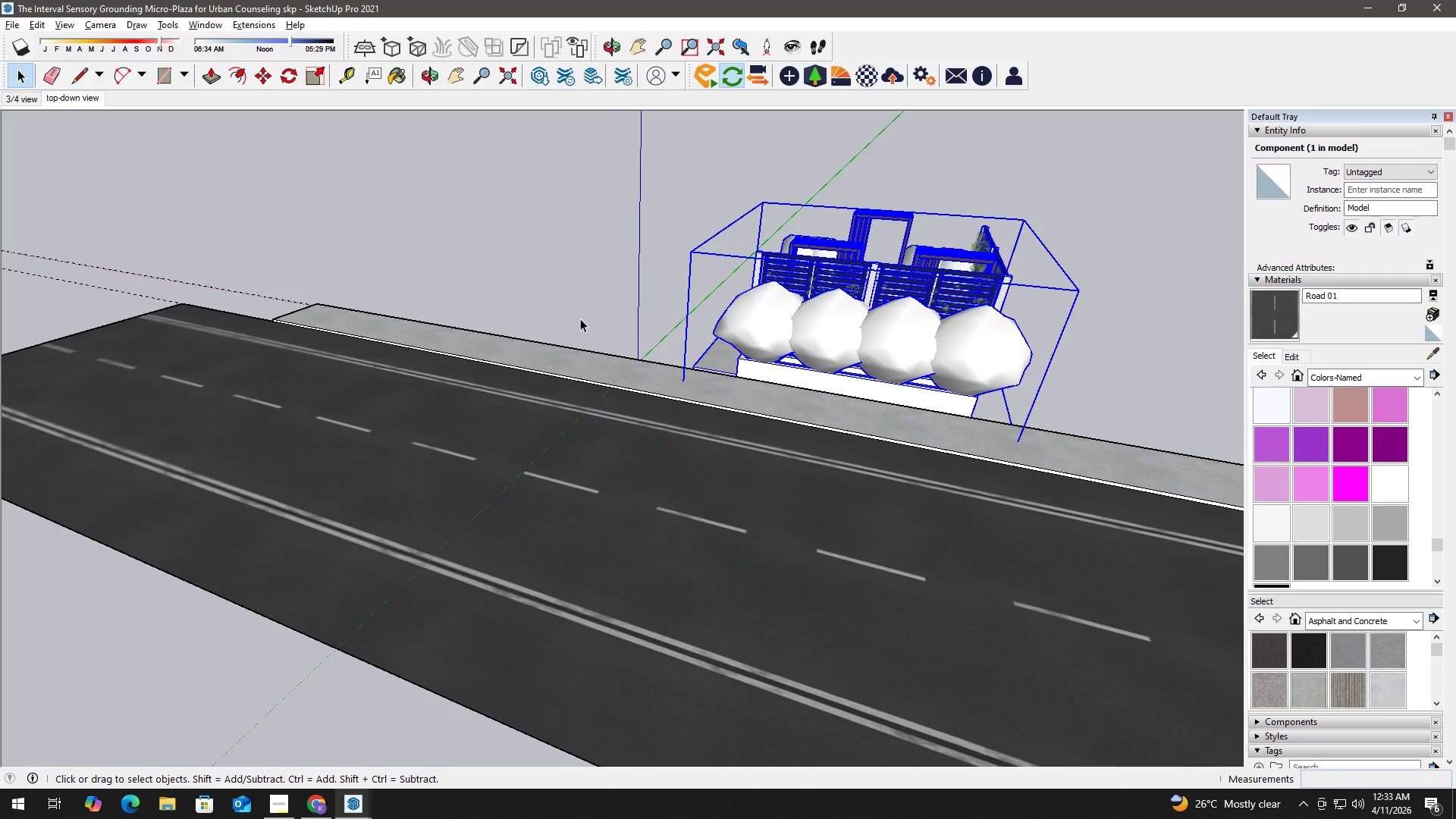 
left_click([587, 301])
 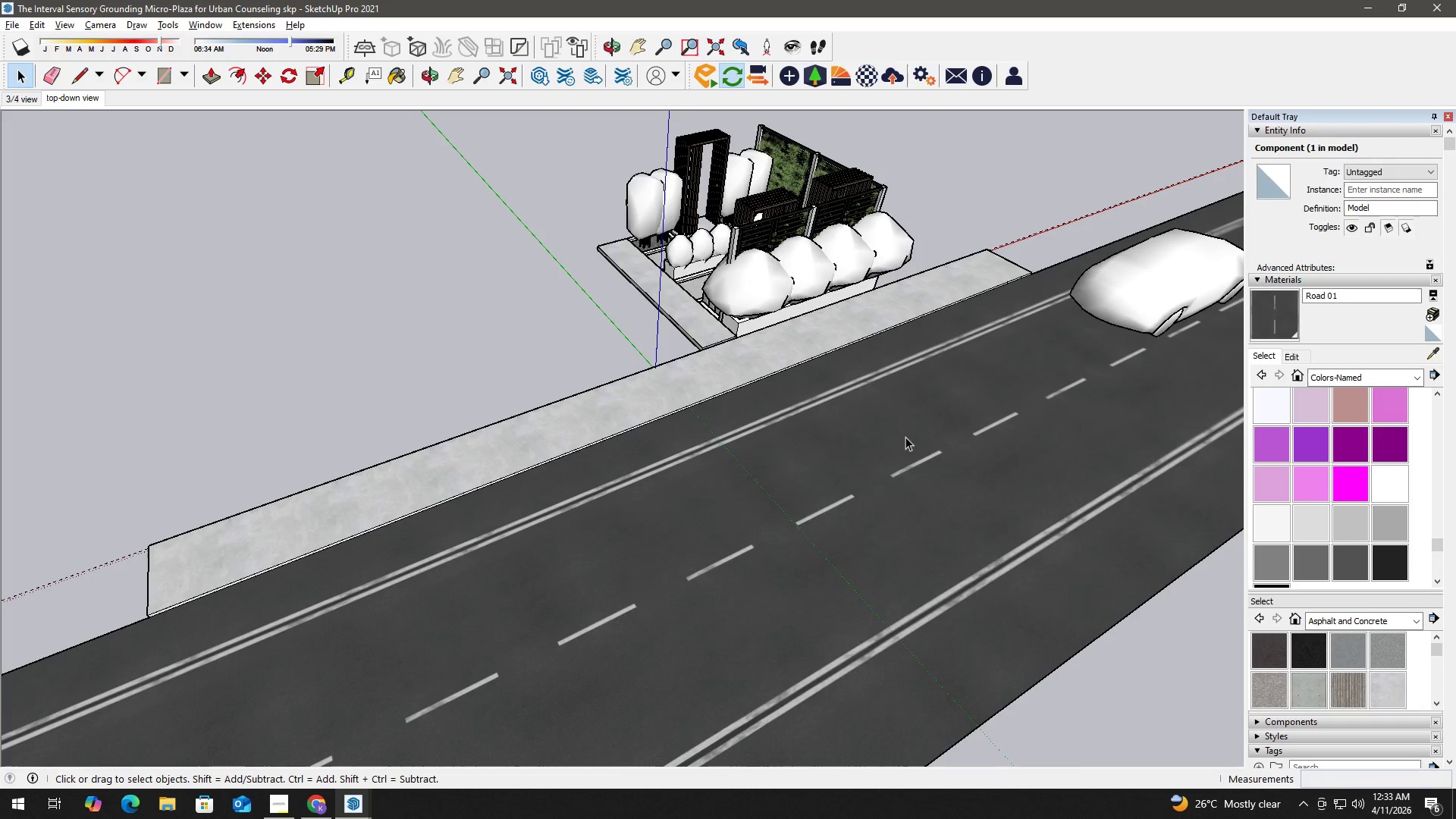 
key(J)
 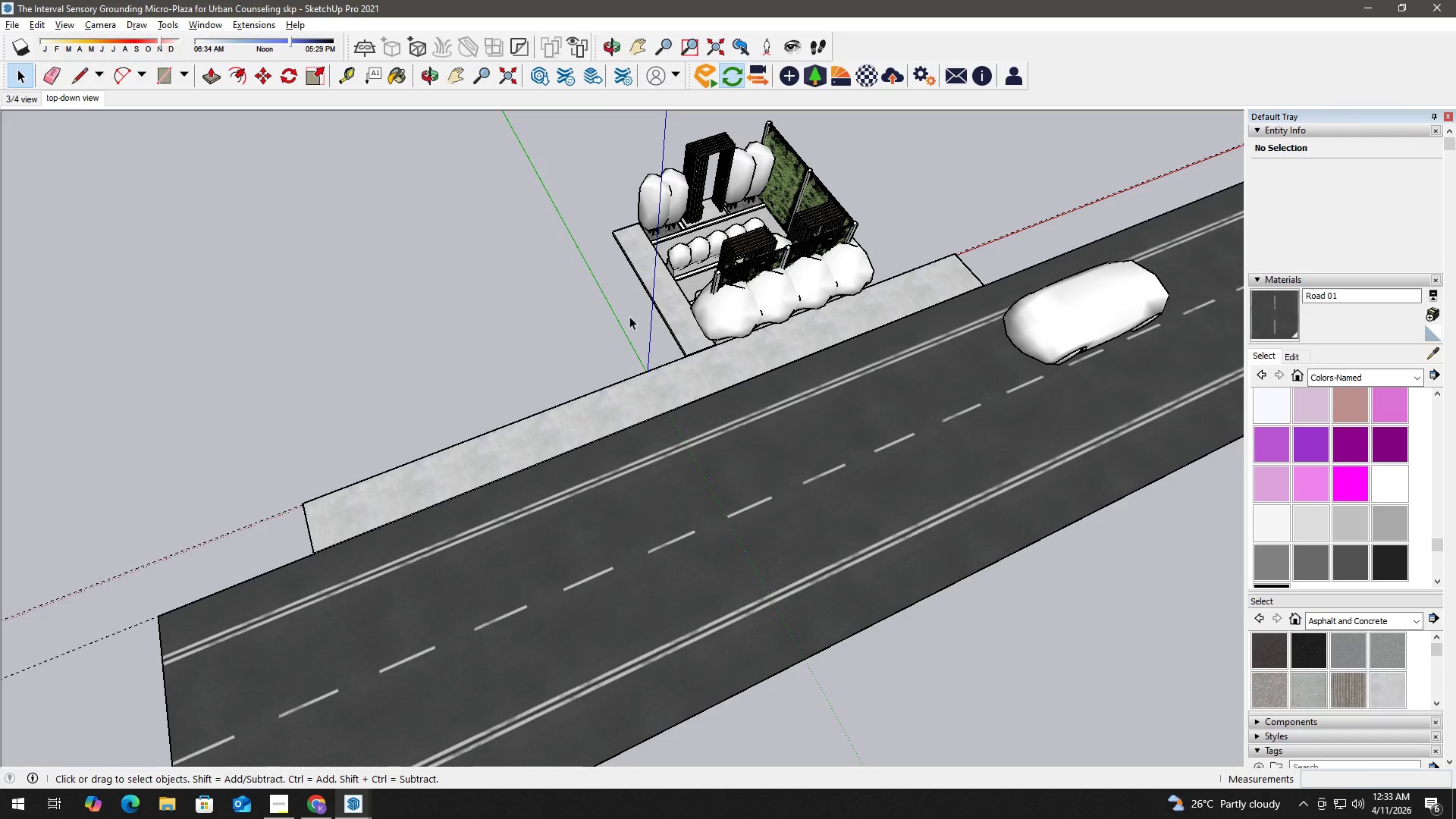 
left_click_drag(start_coordinate=[629, 312], to_coordinate=[559, 428])
 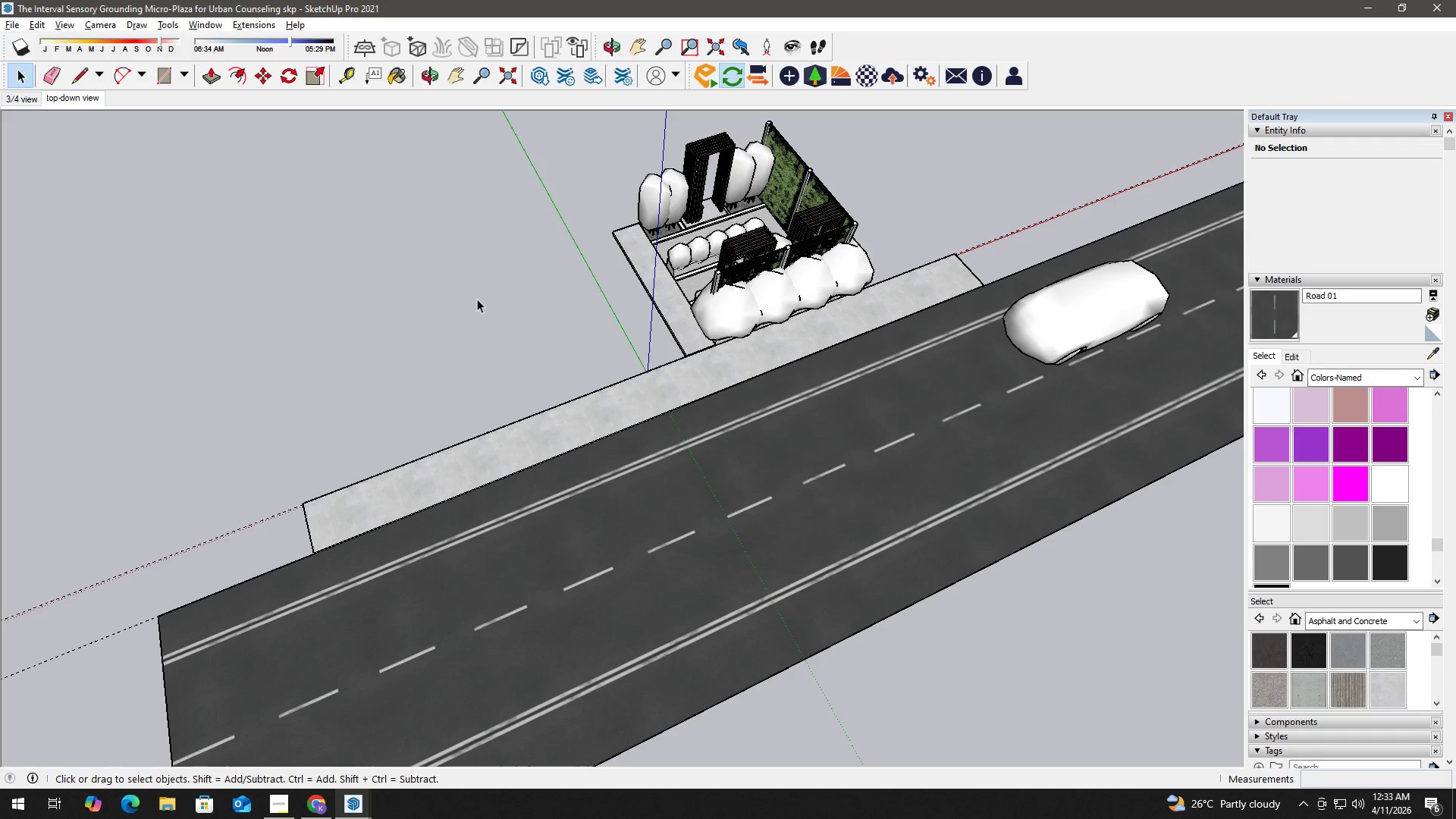 
scroll: coordinate [626, 322], scroll_direction: down, amount: 3.0
 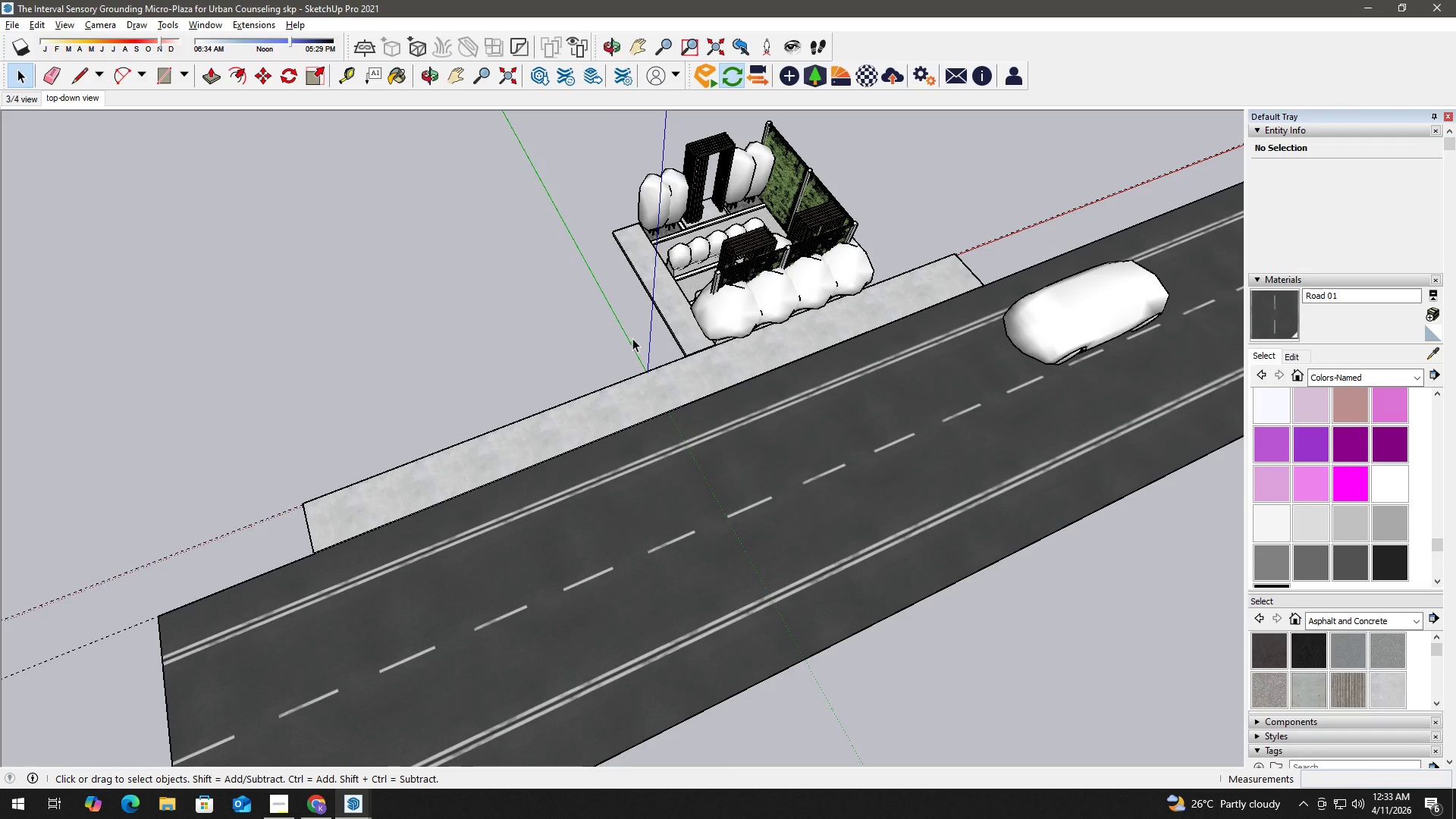 
key(H)
 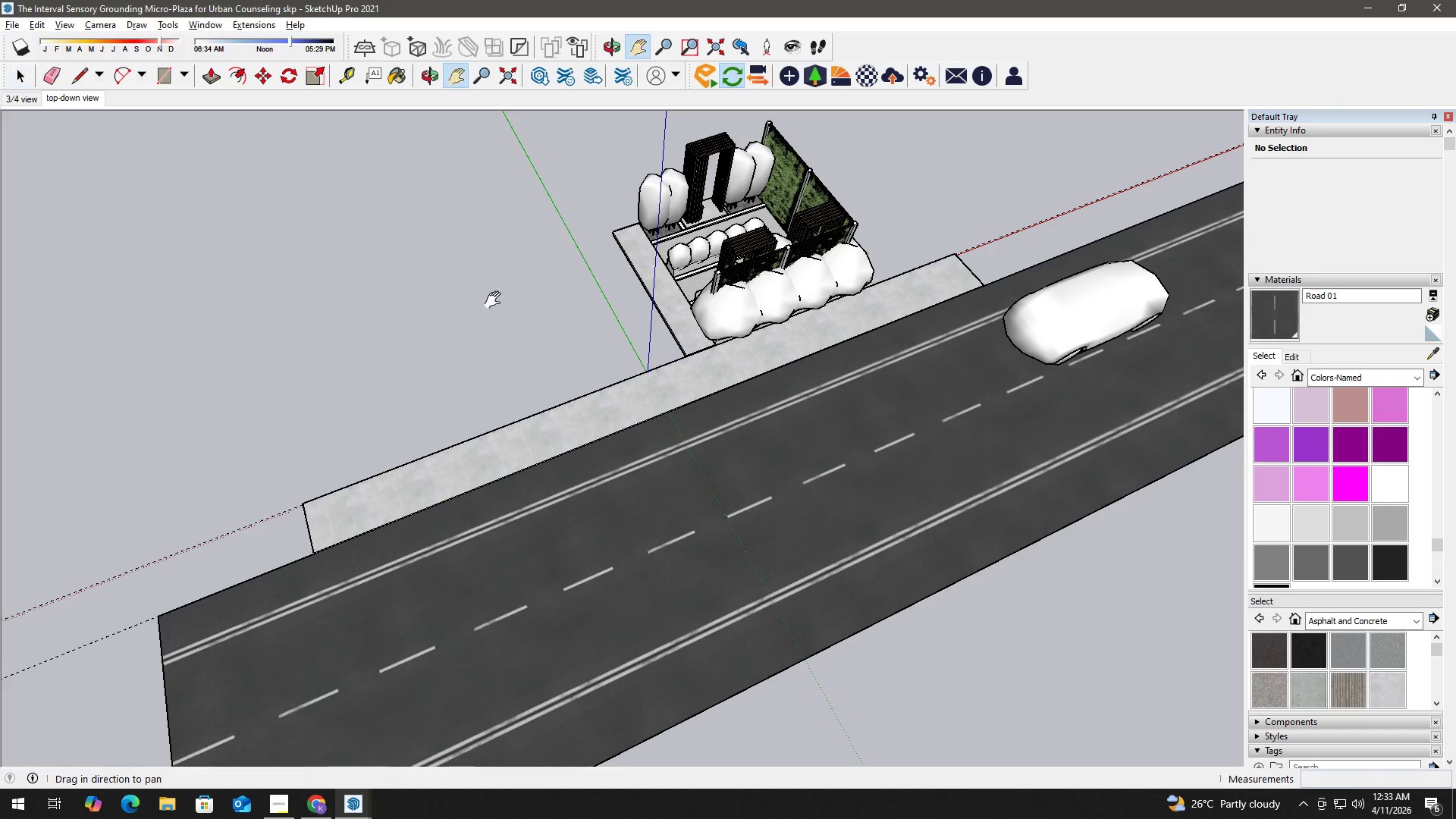 
left_click_drag(start_coordinate=[497, 301], to_coordinate=[567, 329])
 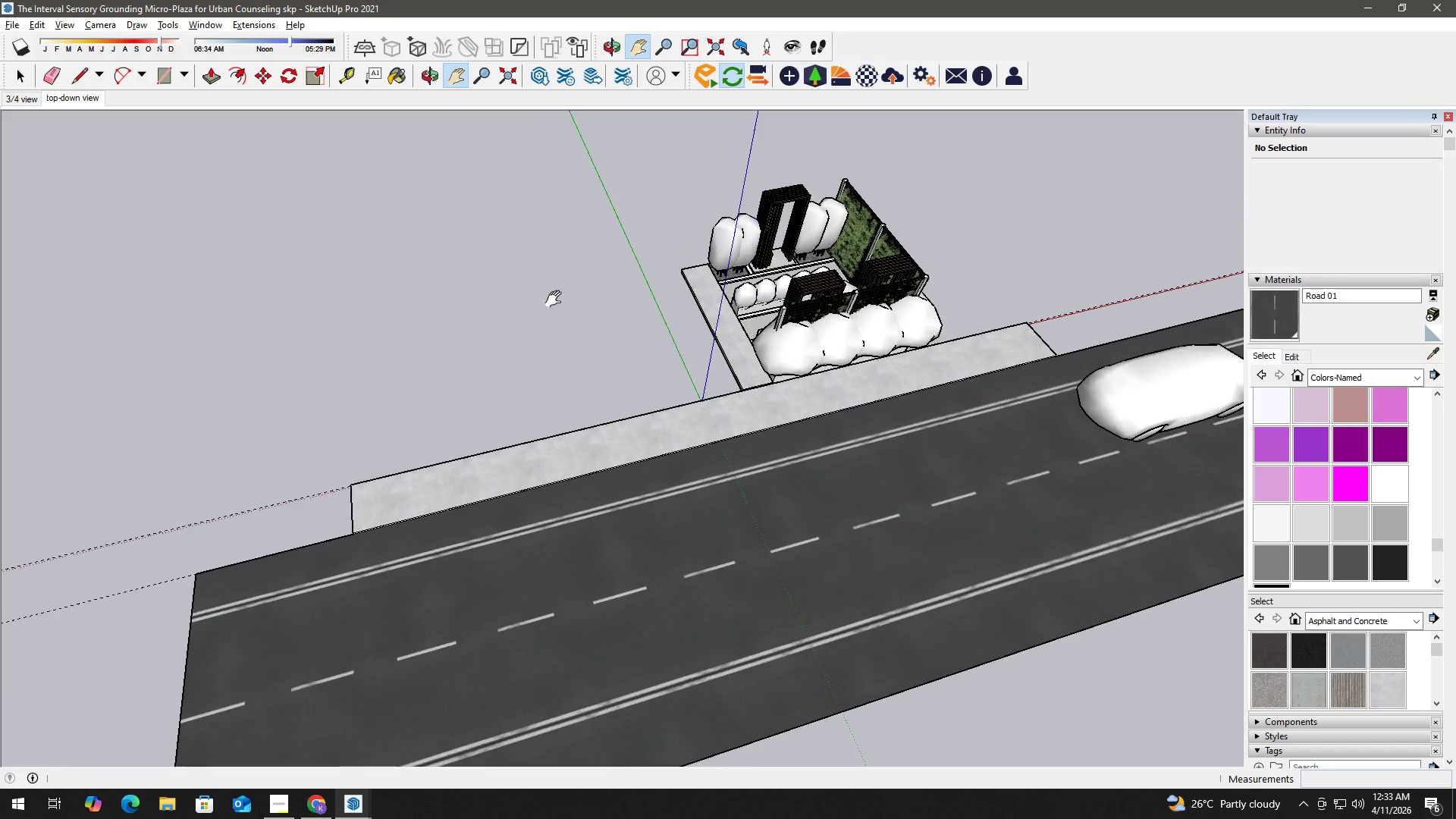 
key(Alt+Tab)